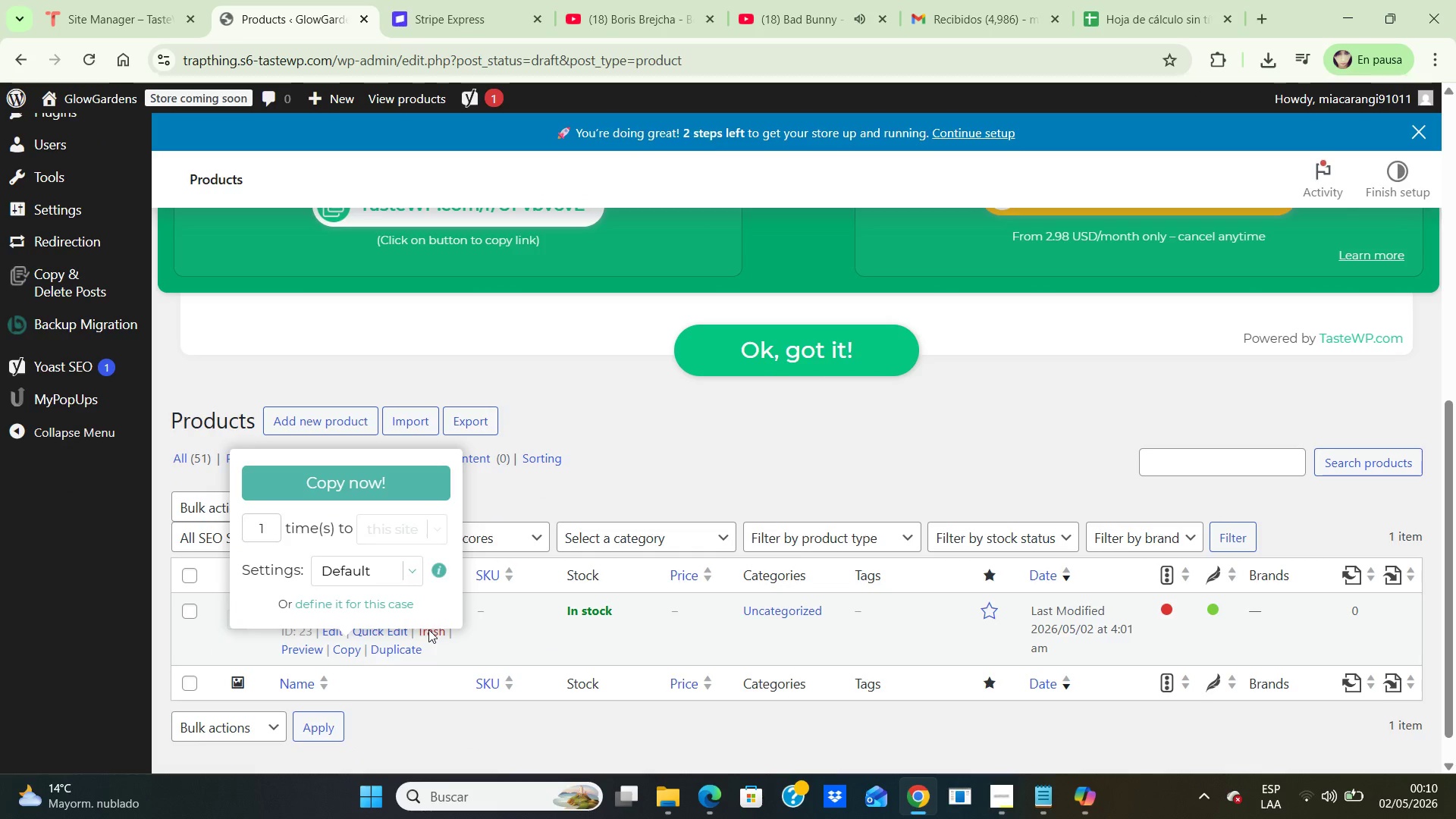 
left_click([429, 629])
 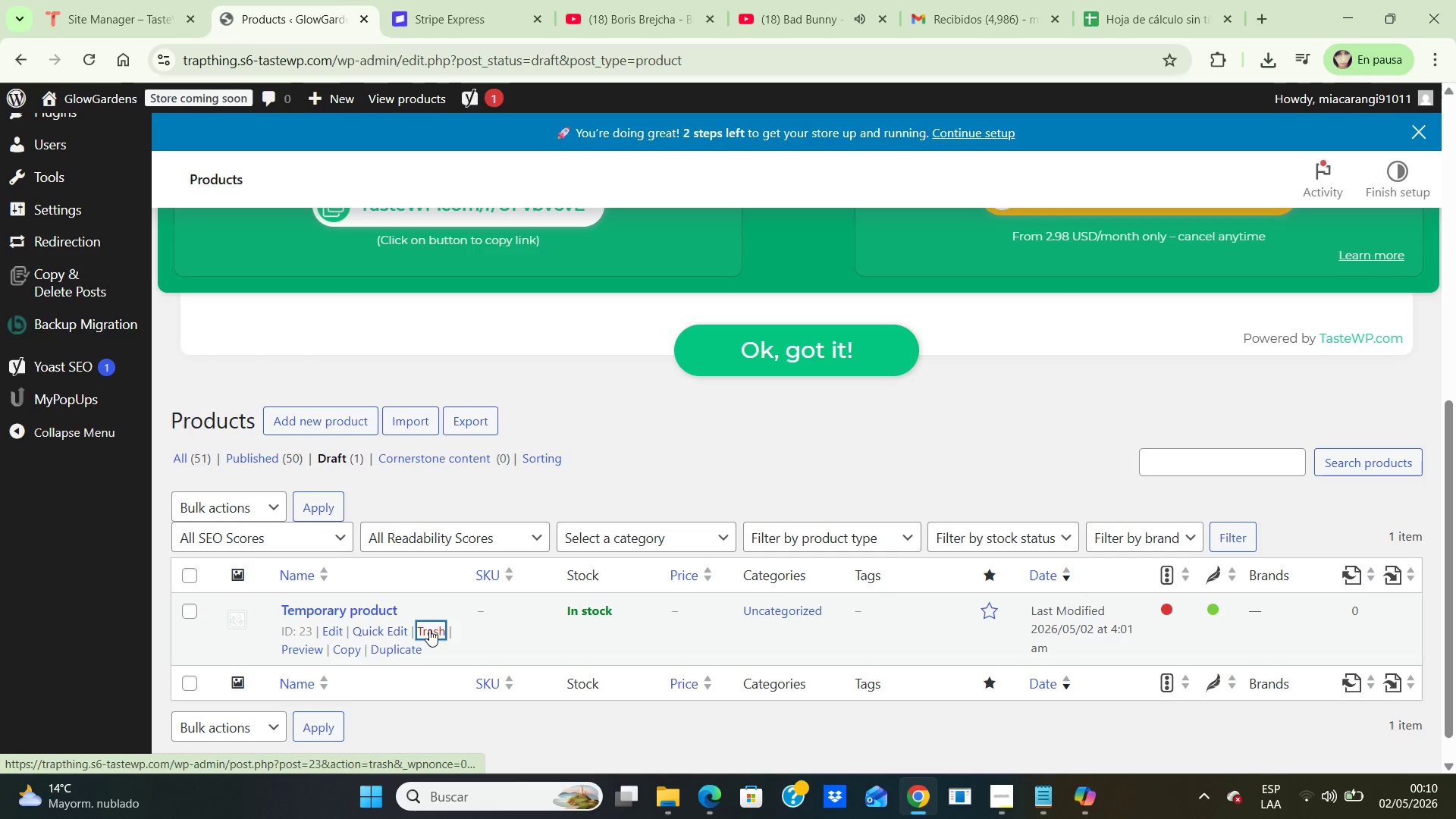 
left_click([429, 629])
 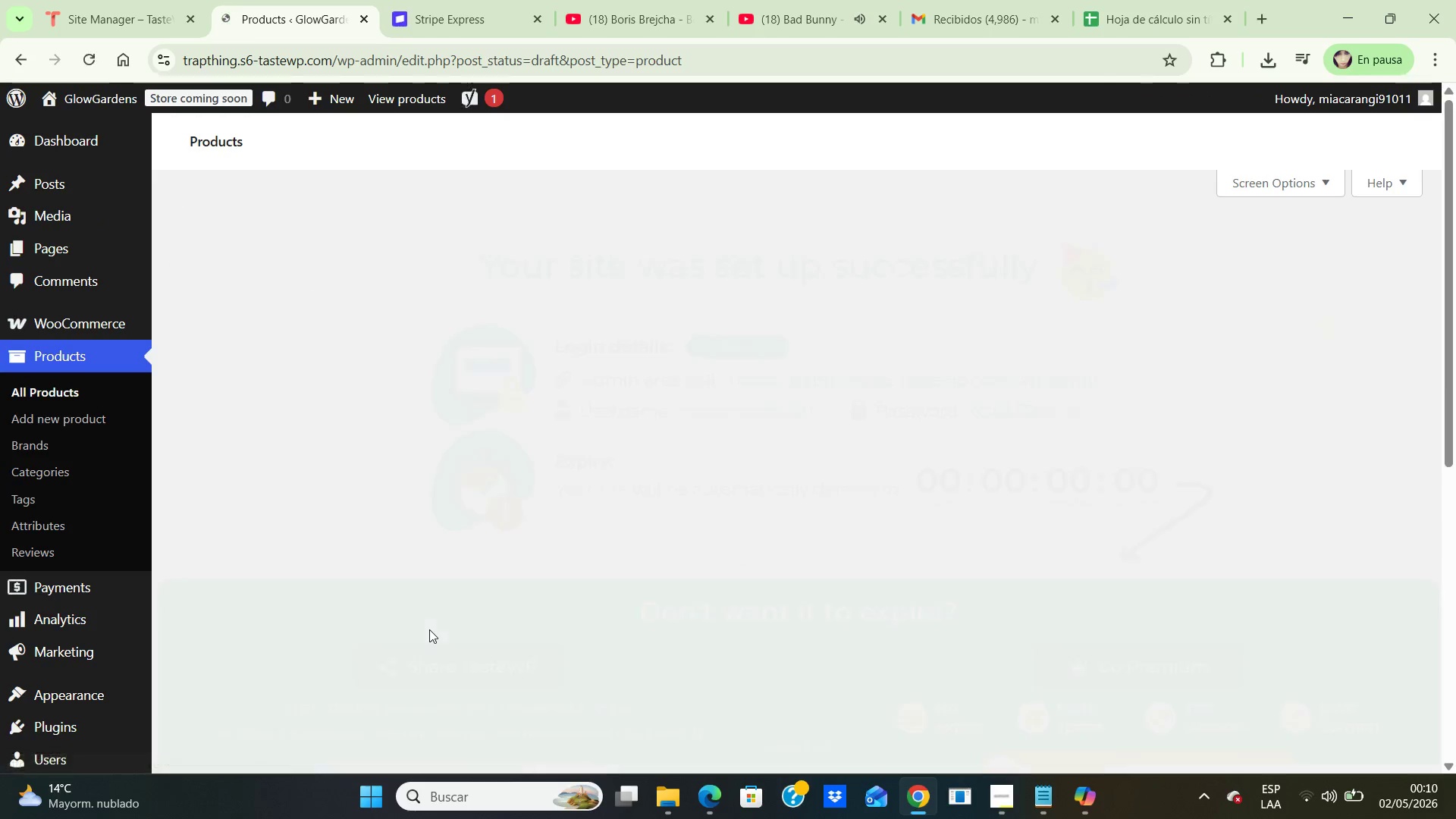 
scroll: coordinate [431, 533], scroll_direction: down, amount: 10.0
 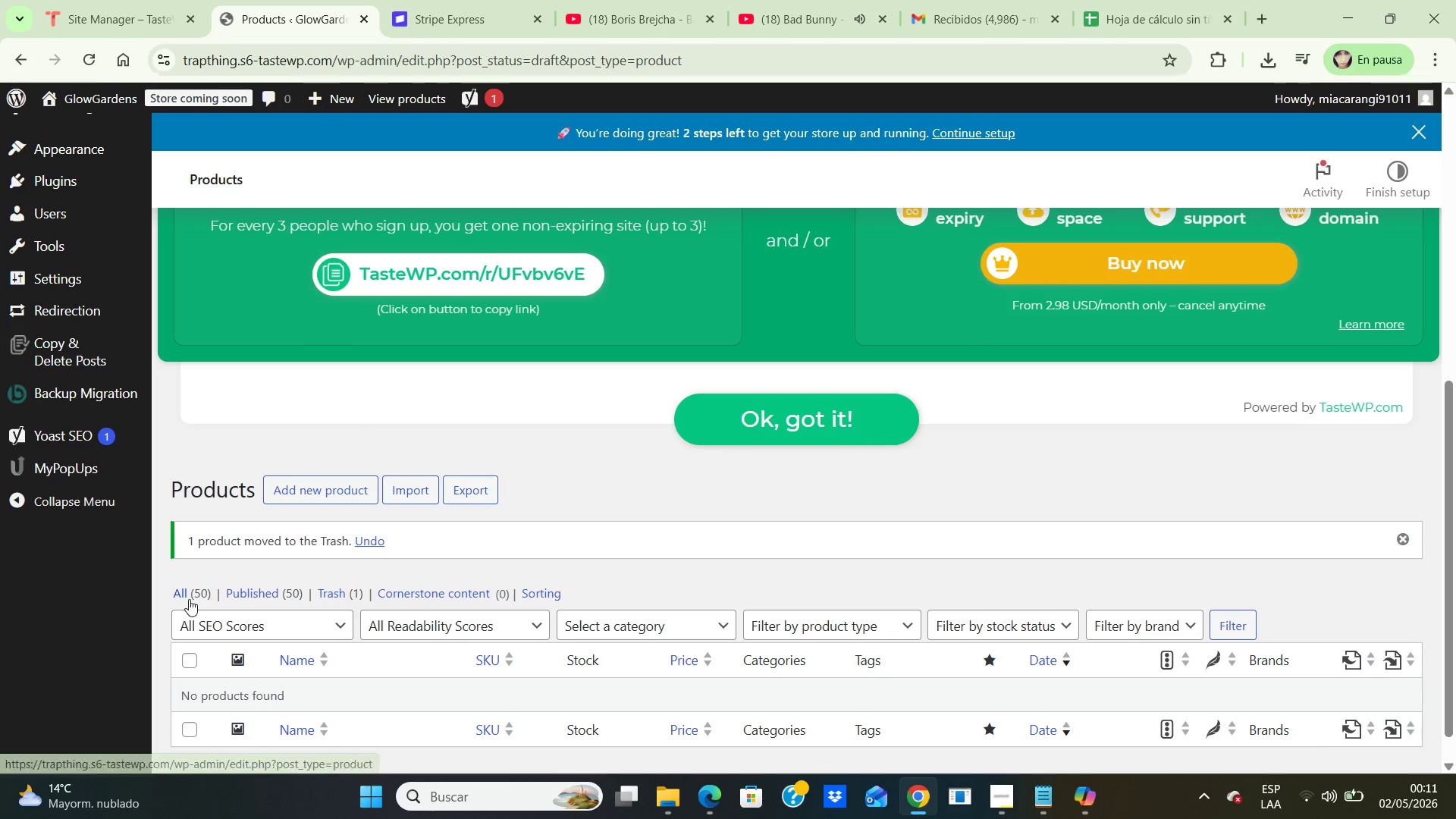 
left_click([187, 596])
 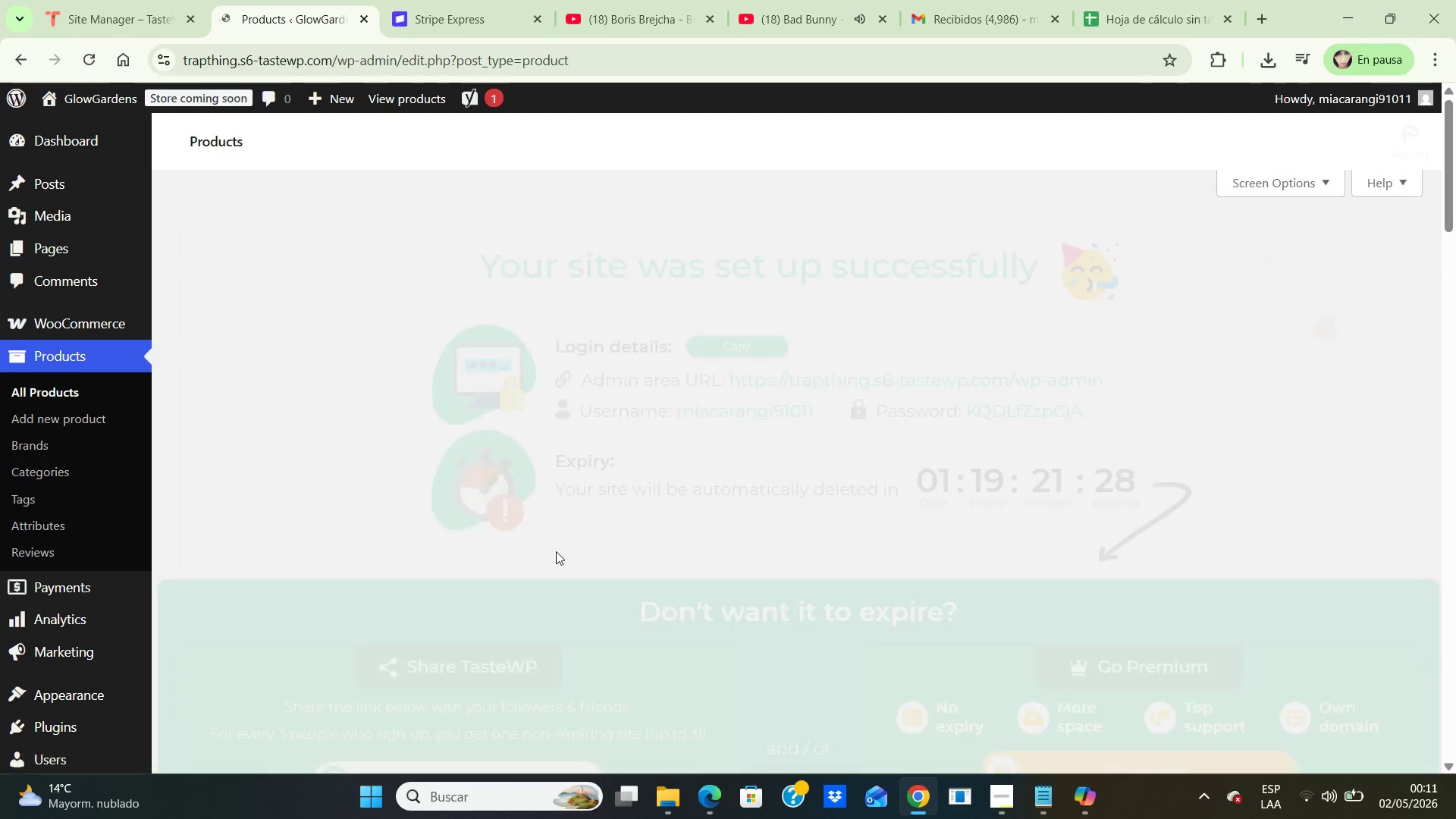 
scroll: coordinate [684, 474], scroll_direction: down, amount: 7.0
 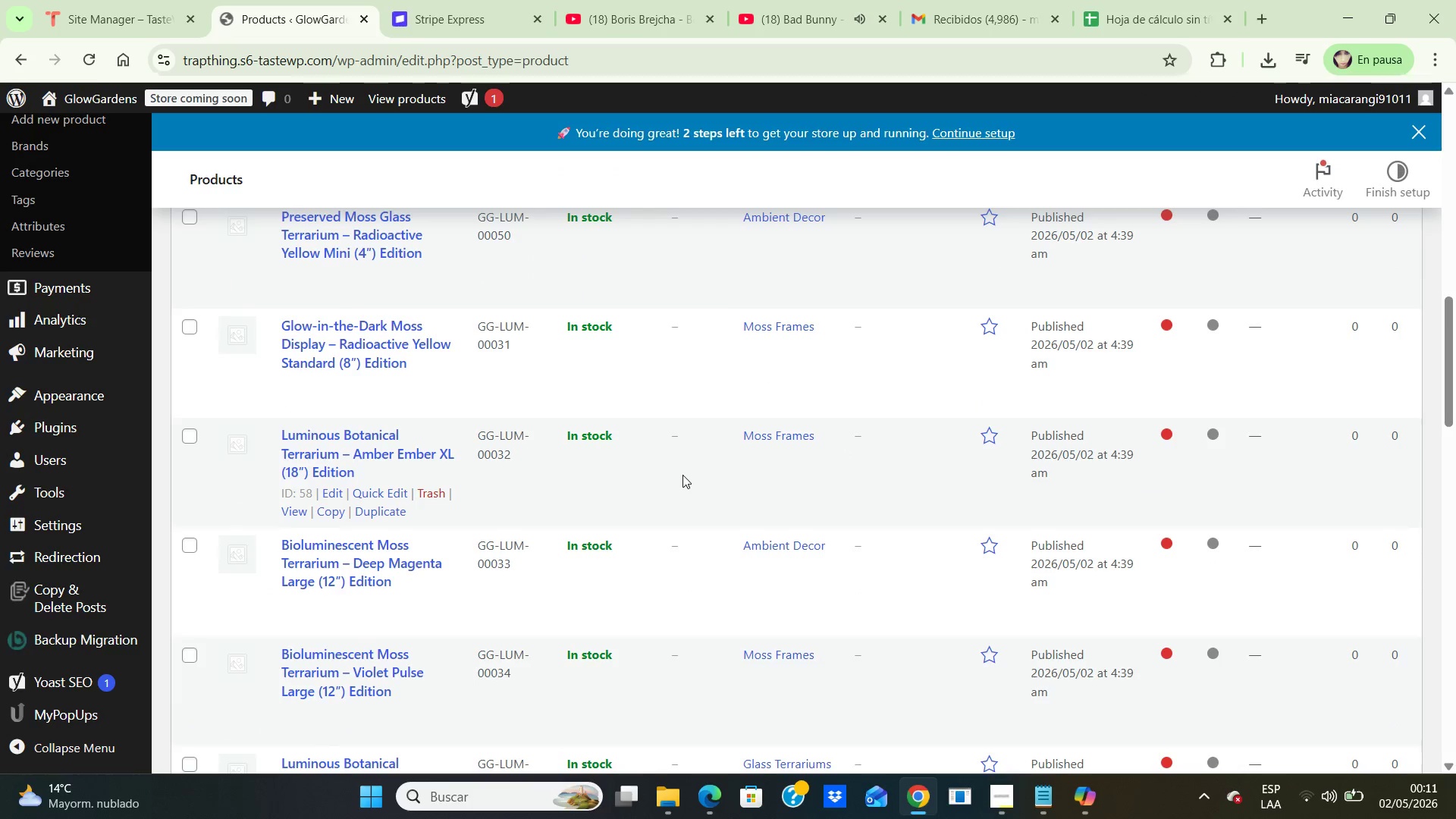 
scroll: coordinate [682, 475], scroll_direction: up, amount: 2.0
 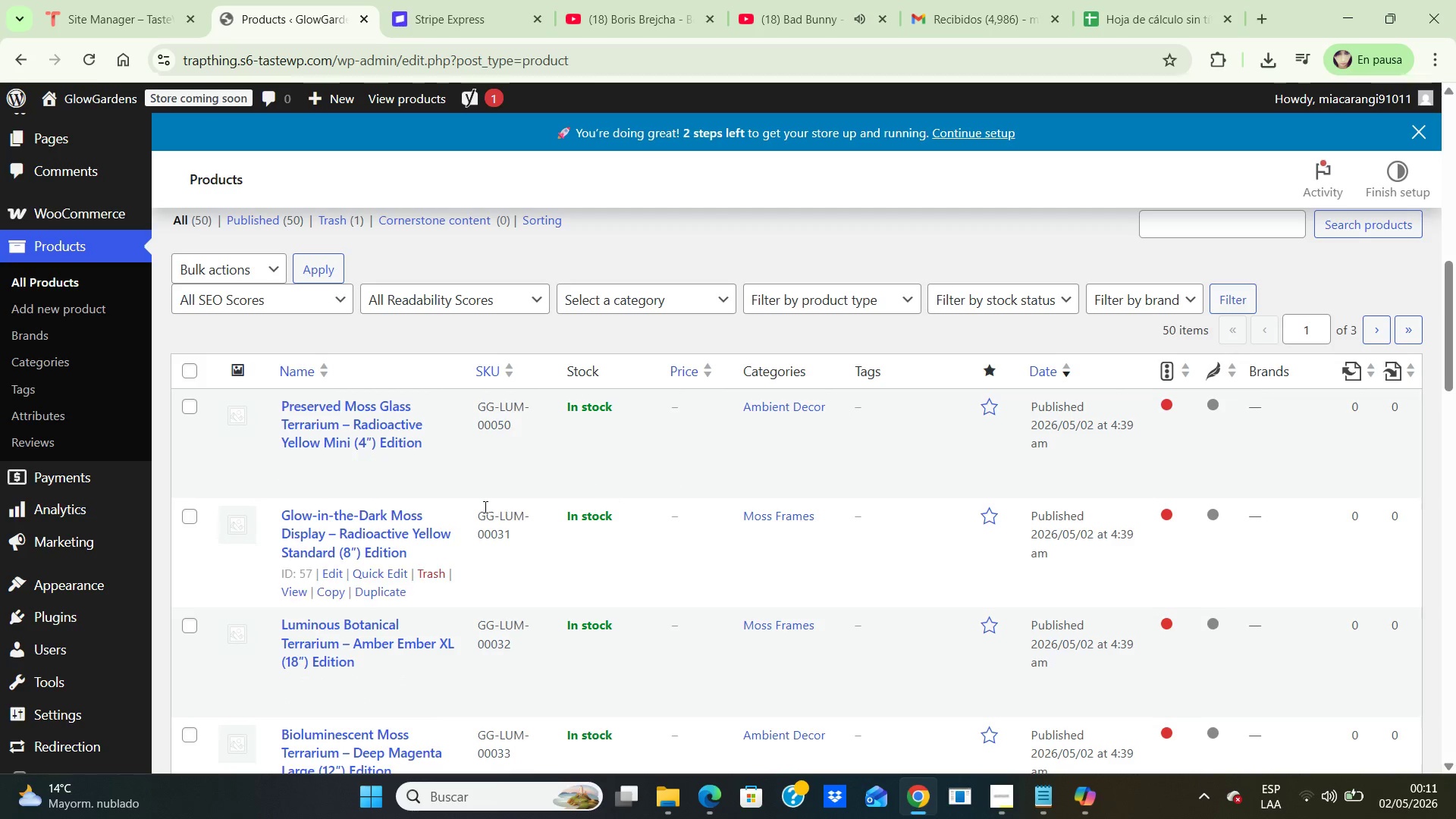 
wait(5.47)
 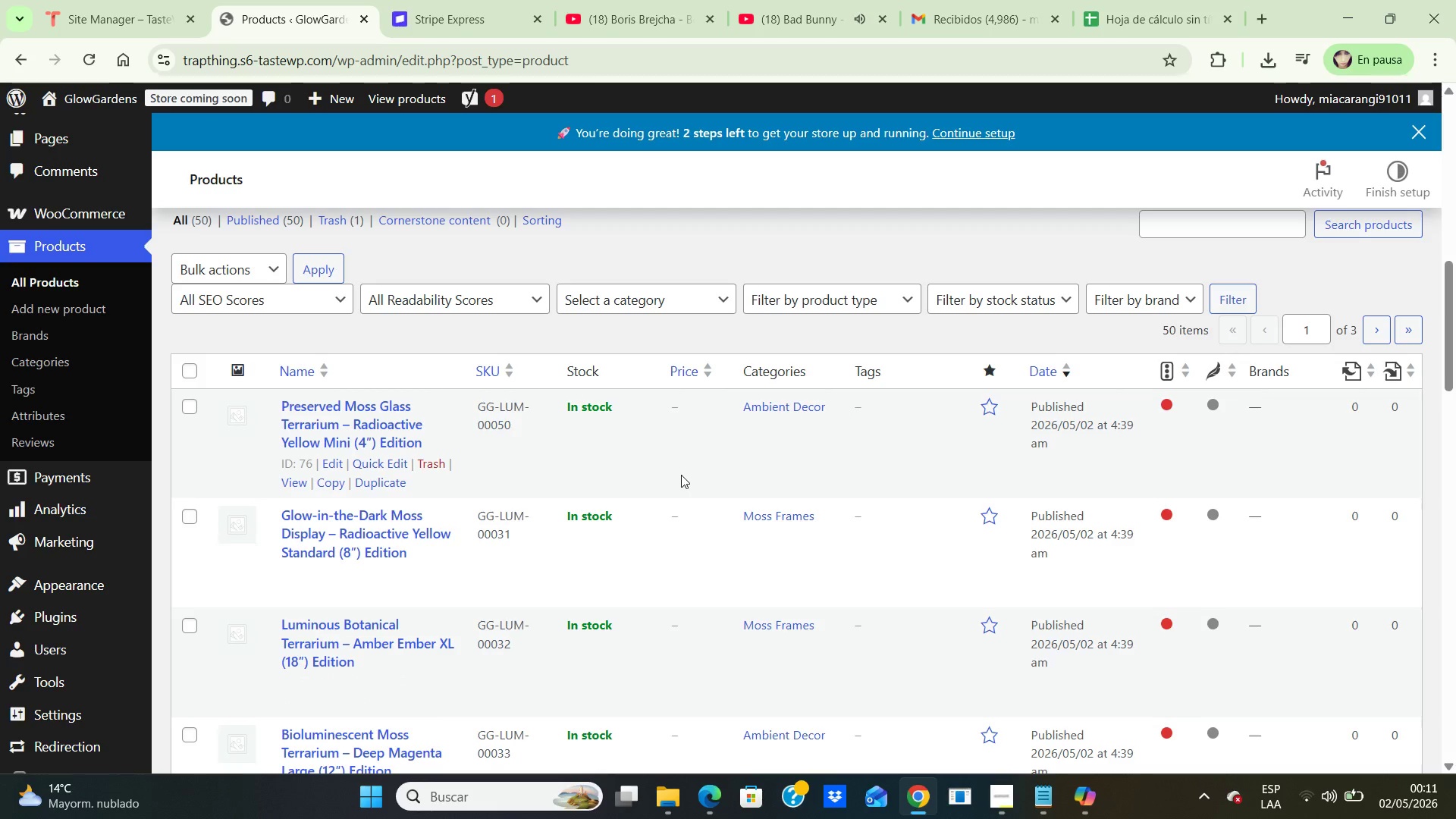 
left_click([331, 463])
 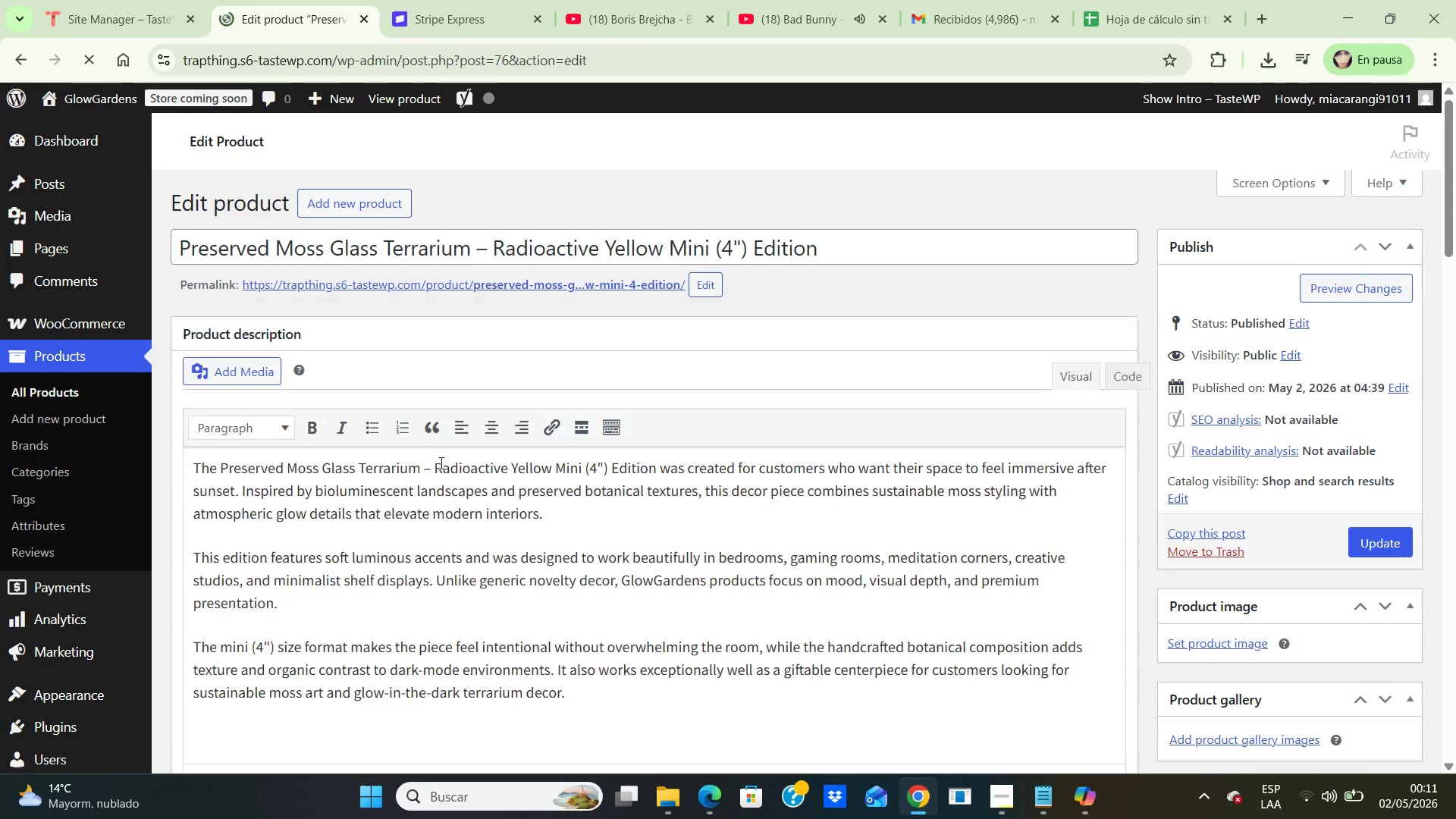 
scroll: coordinate [440, 463], scroll_direction: down, amount: 8.0
 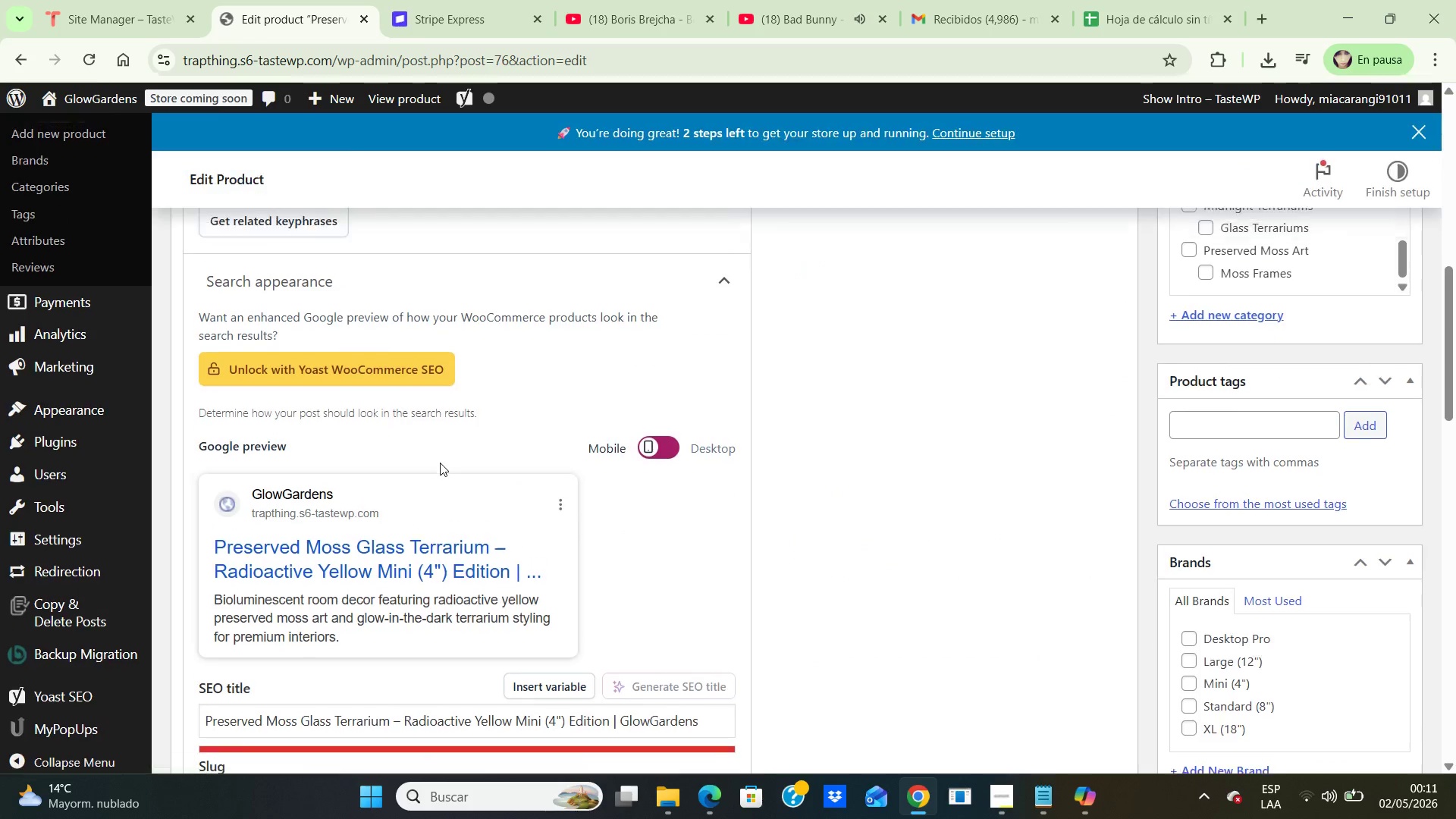 
scroll: coordinate [440, 463], scroll_direction: up, amount: 2.0
 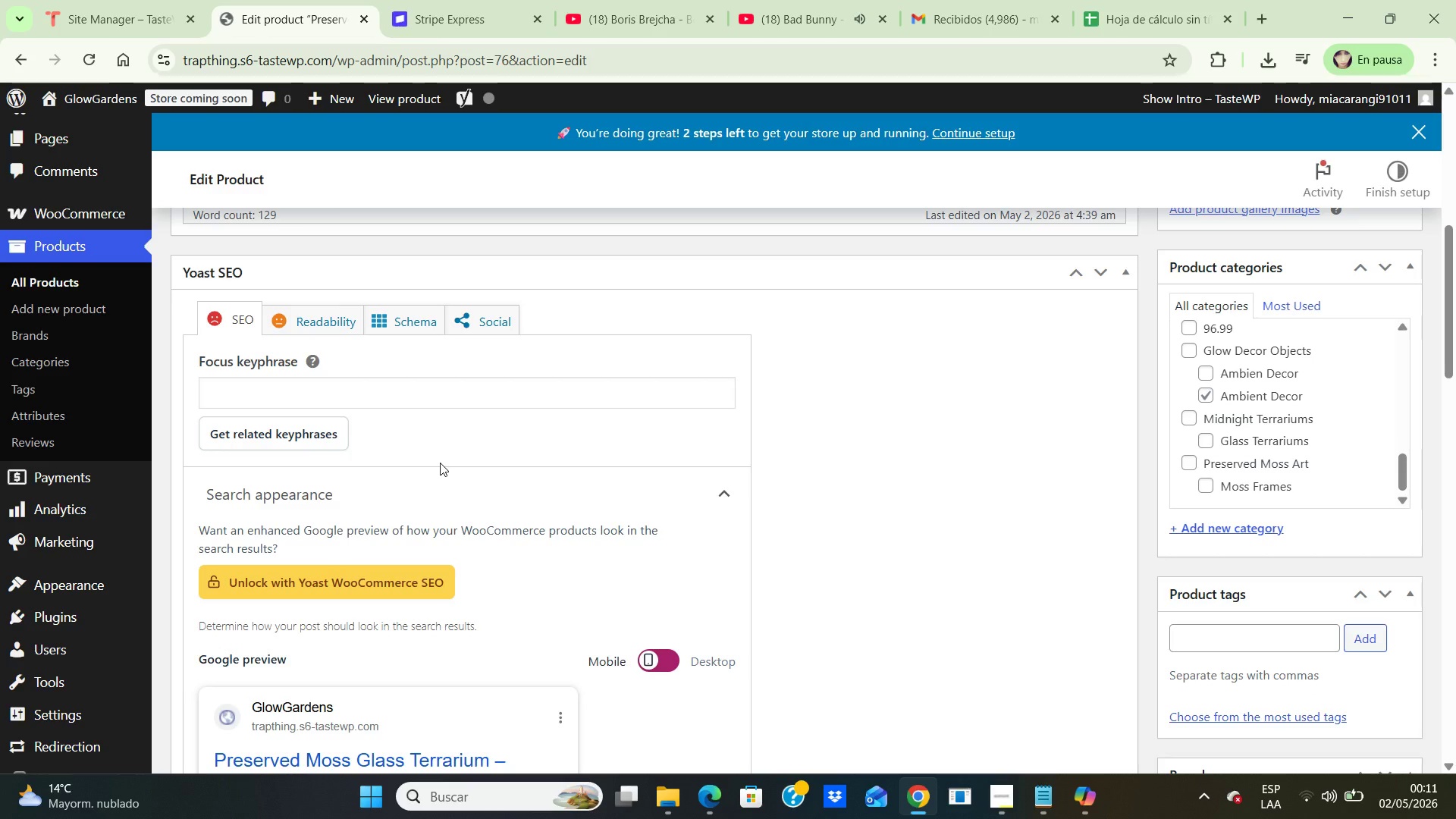 
wait(11.2)
 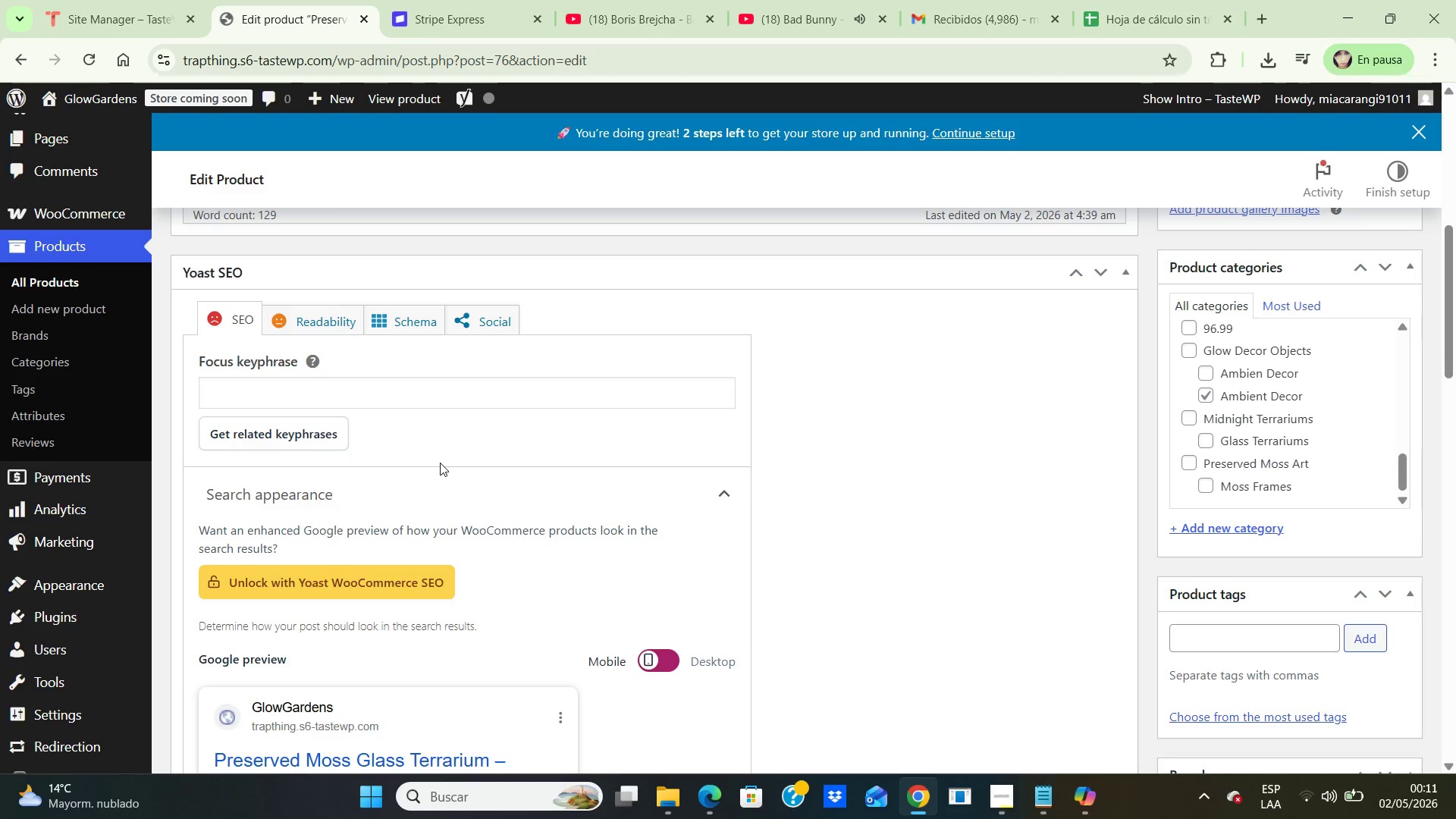 
type(biolu,)
key(Backspace)
 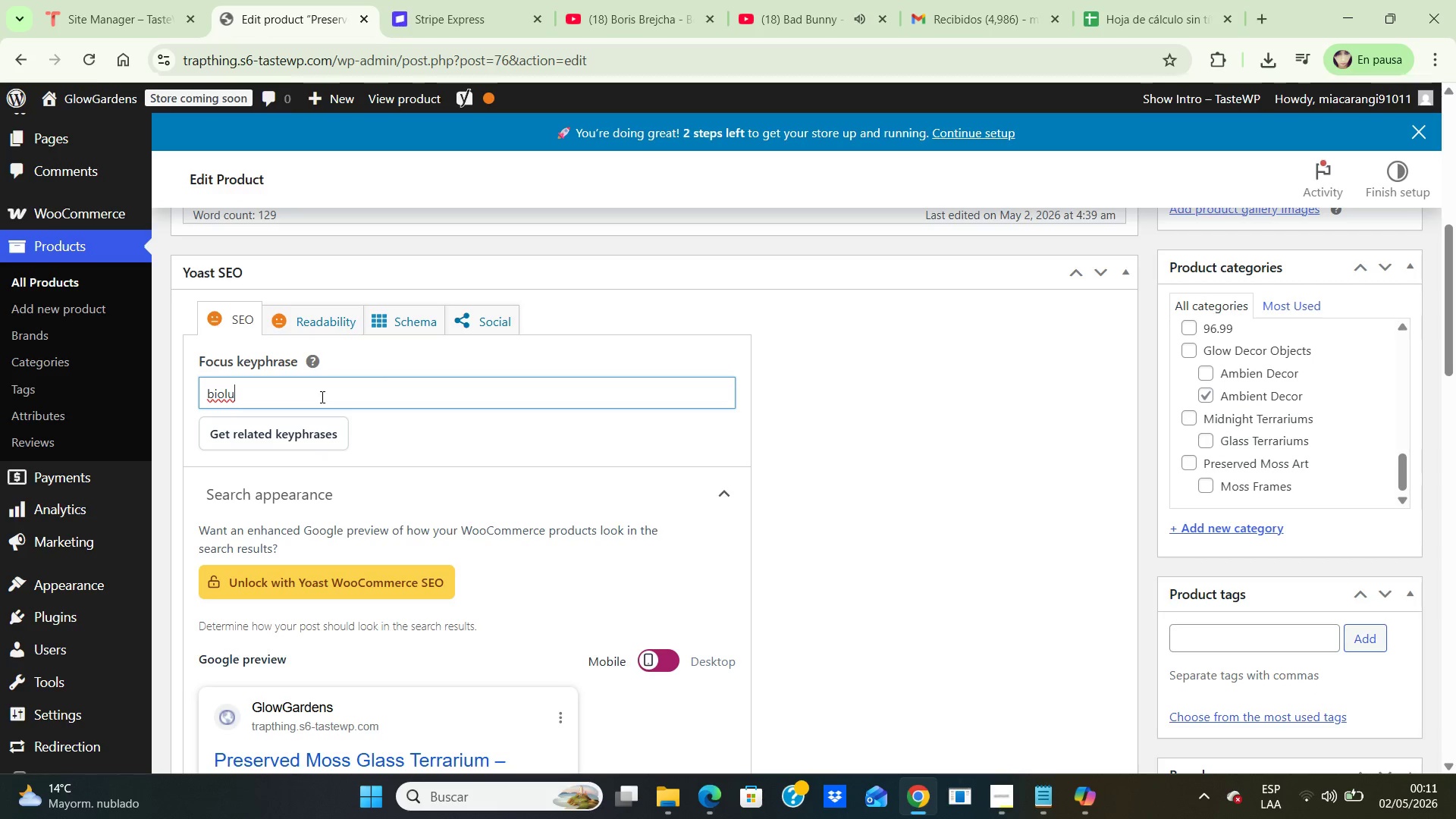 
left_click([321, 397])
 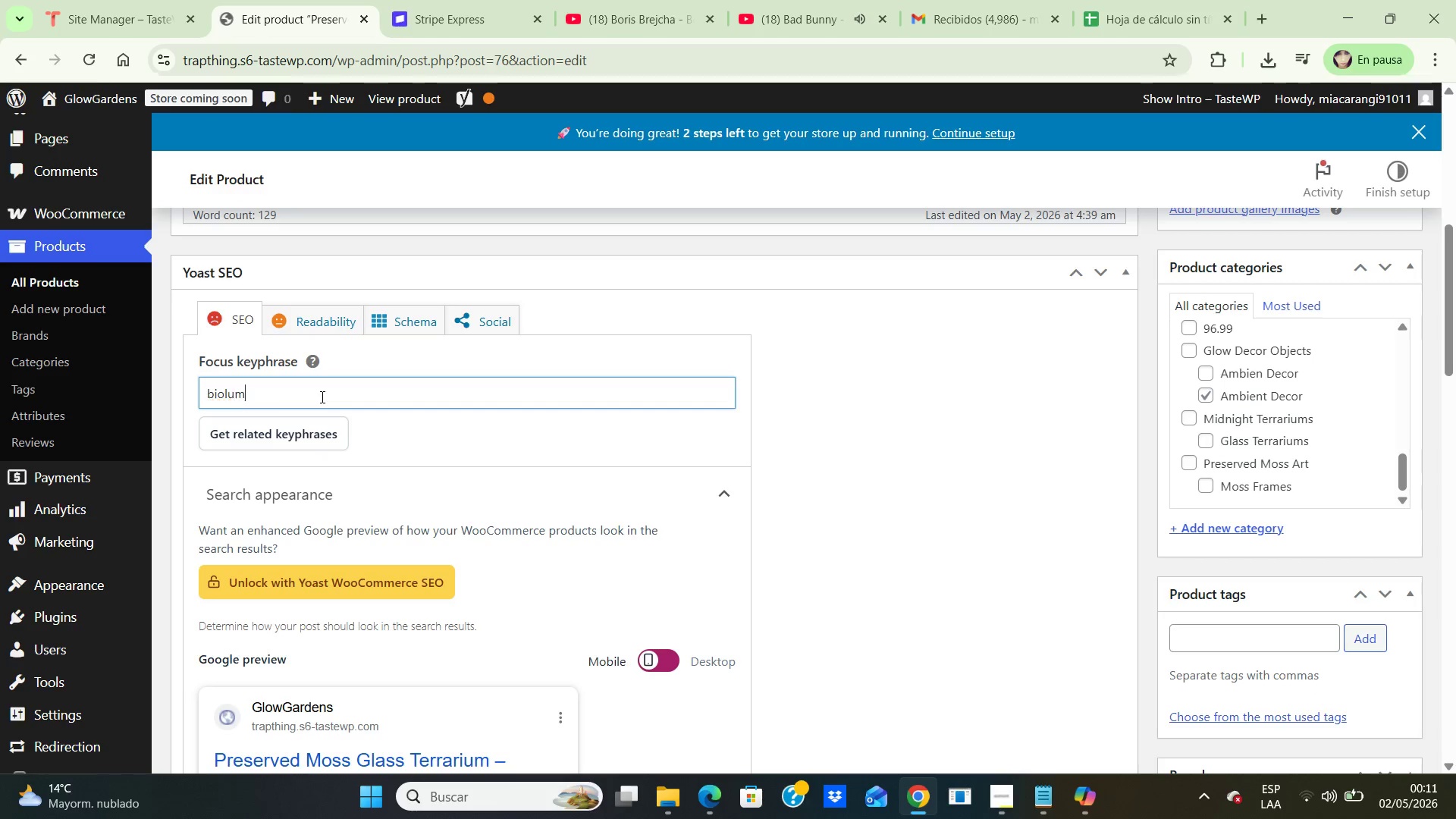 
type(minescent room decor)
 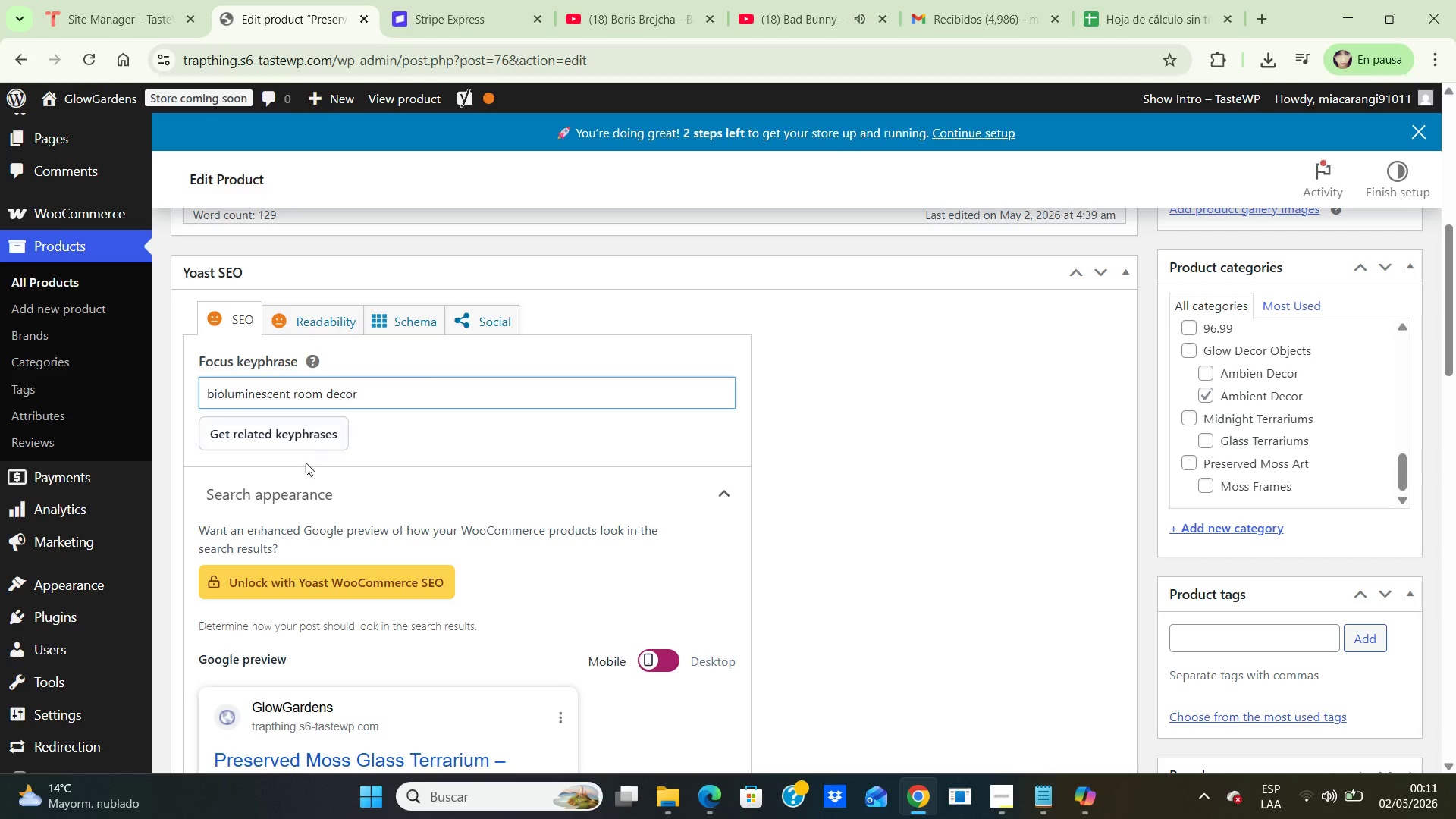 
scroll: coordinate [309, 513], scroll_direction: down, amount: 4.0
 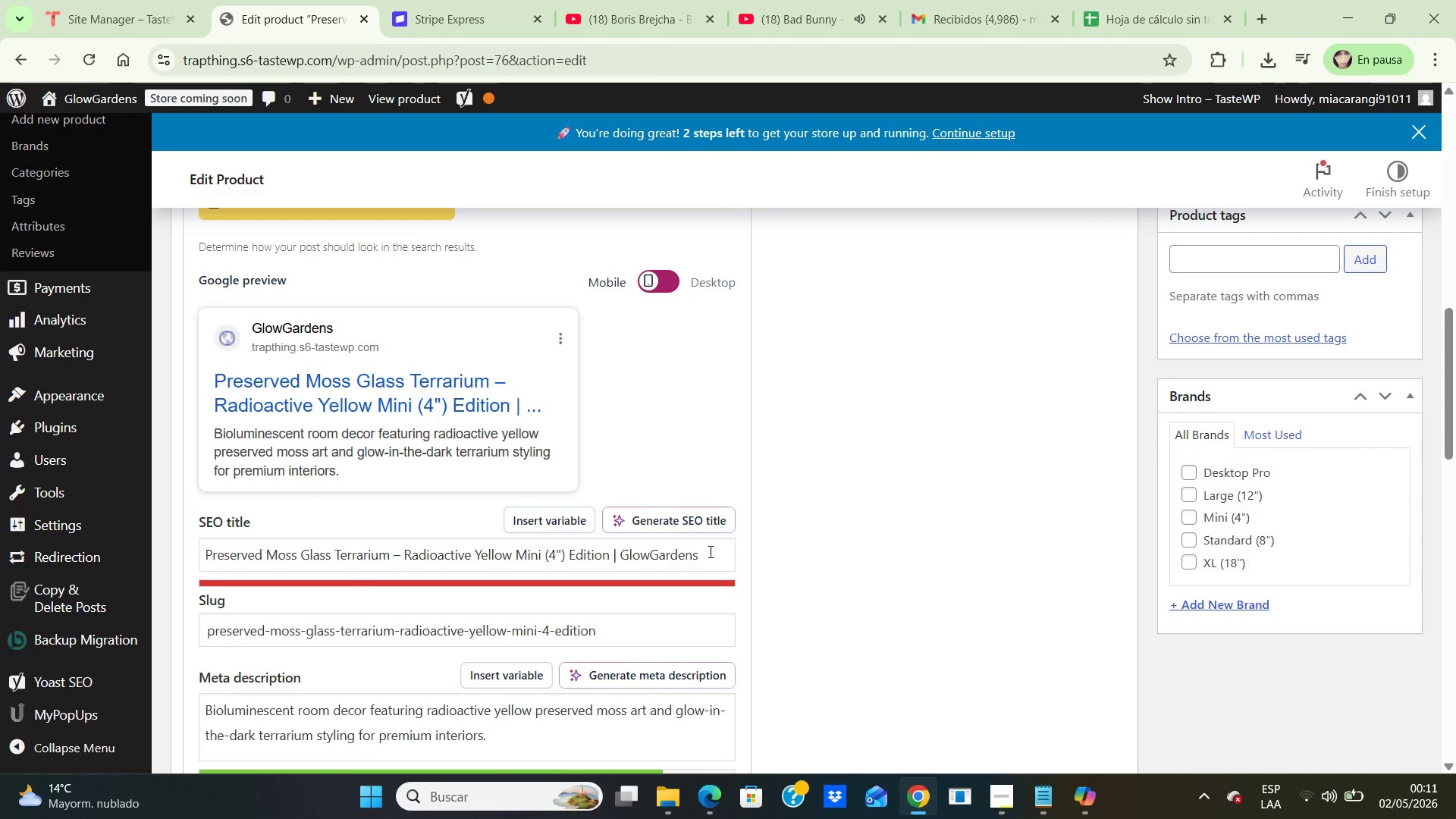 
left_click([709, 551])
 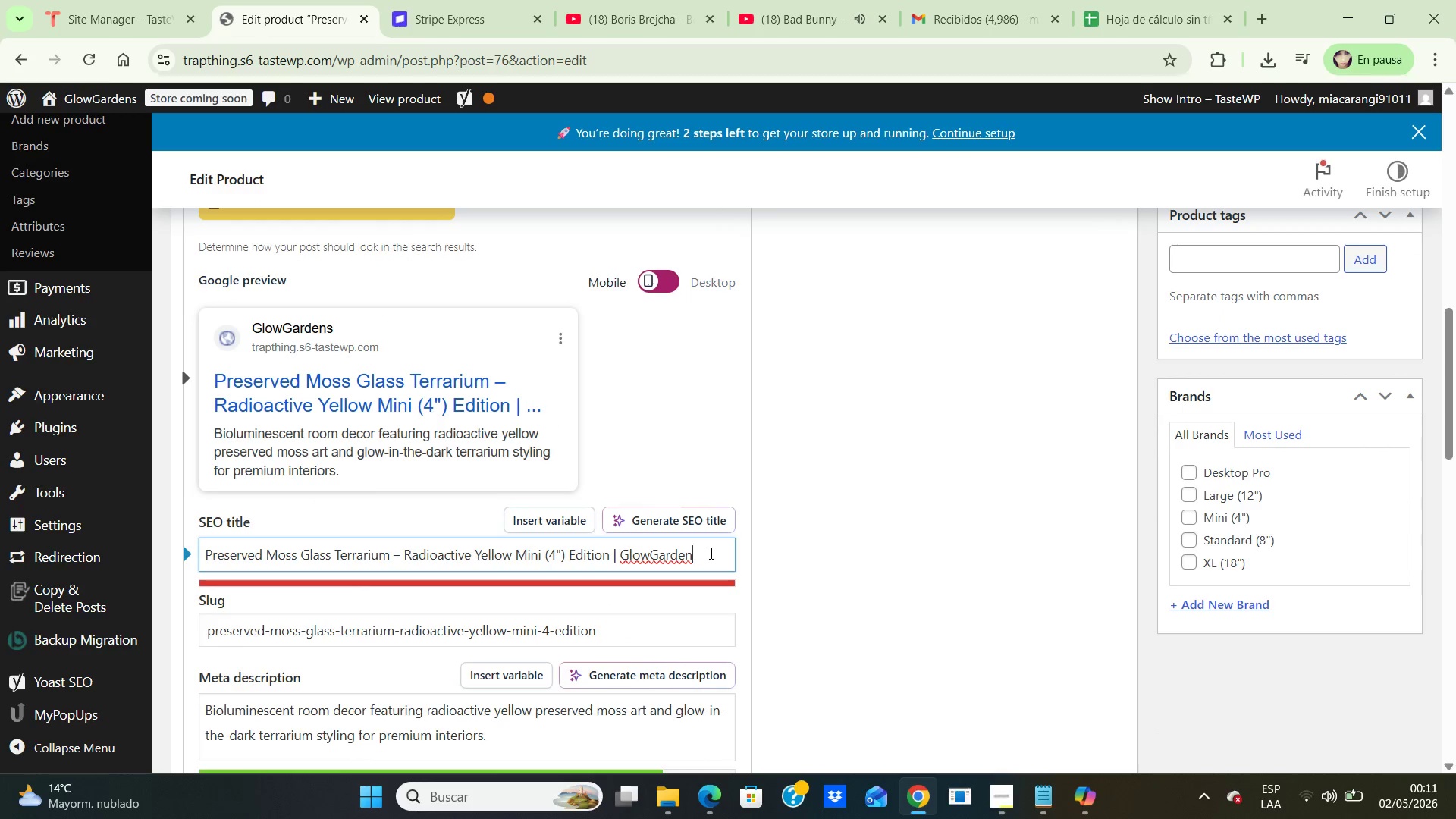 
key(Backspace)
 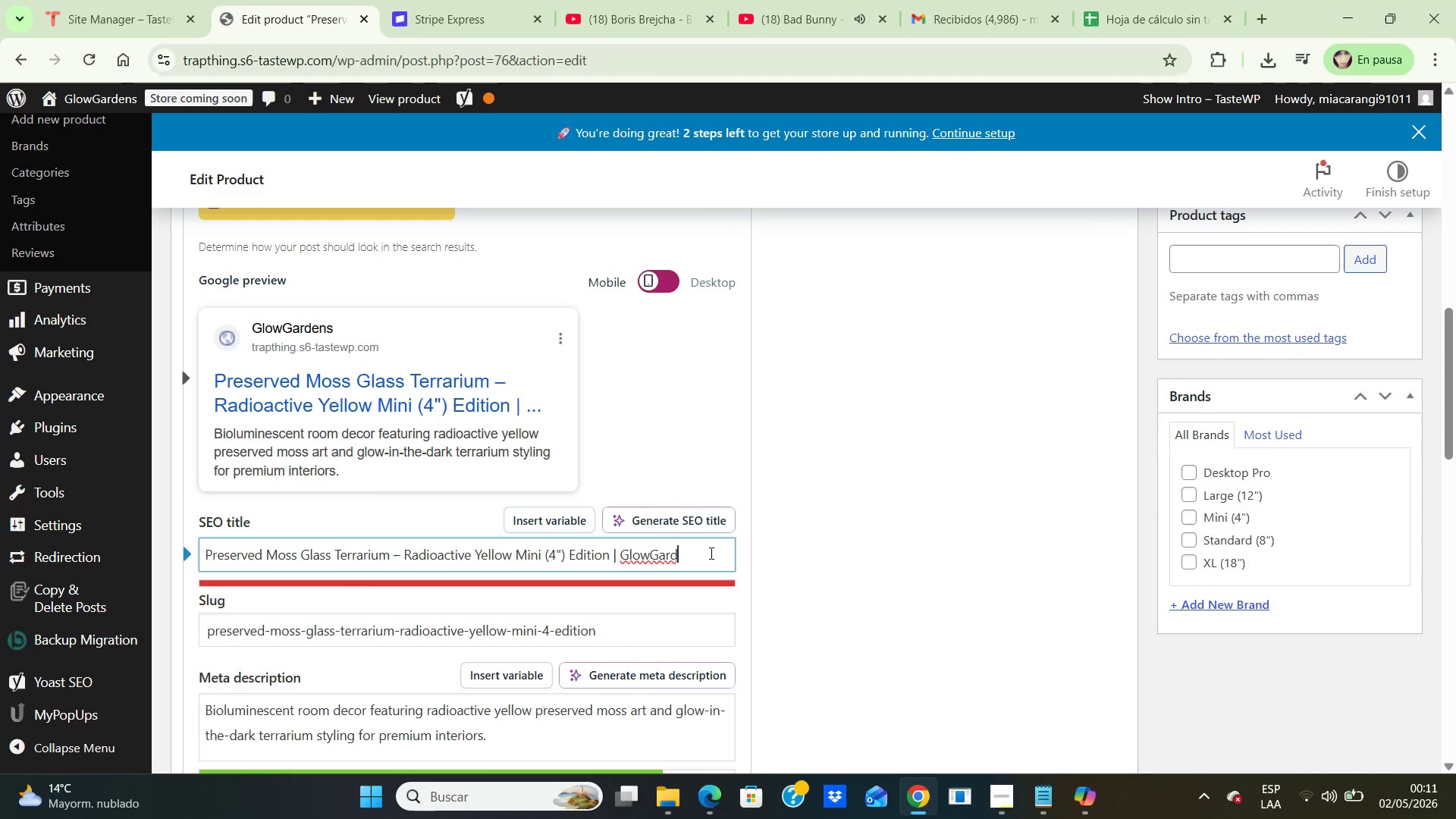 
key(Backspace)
 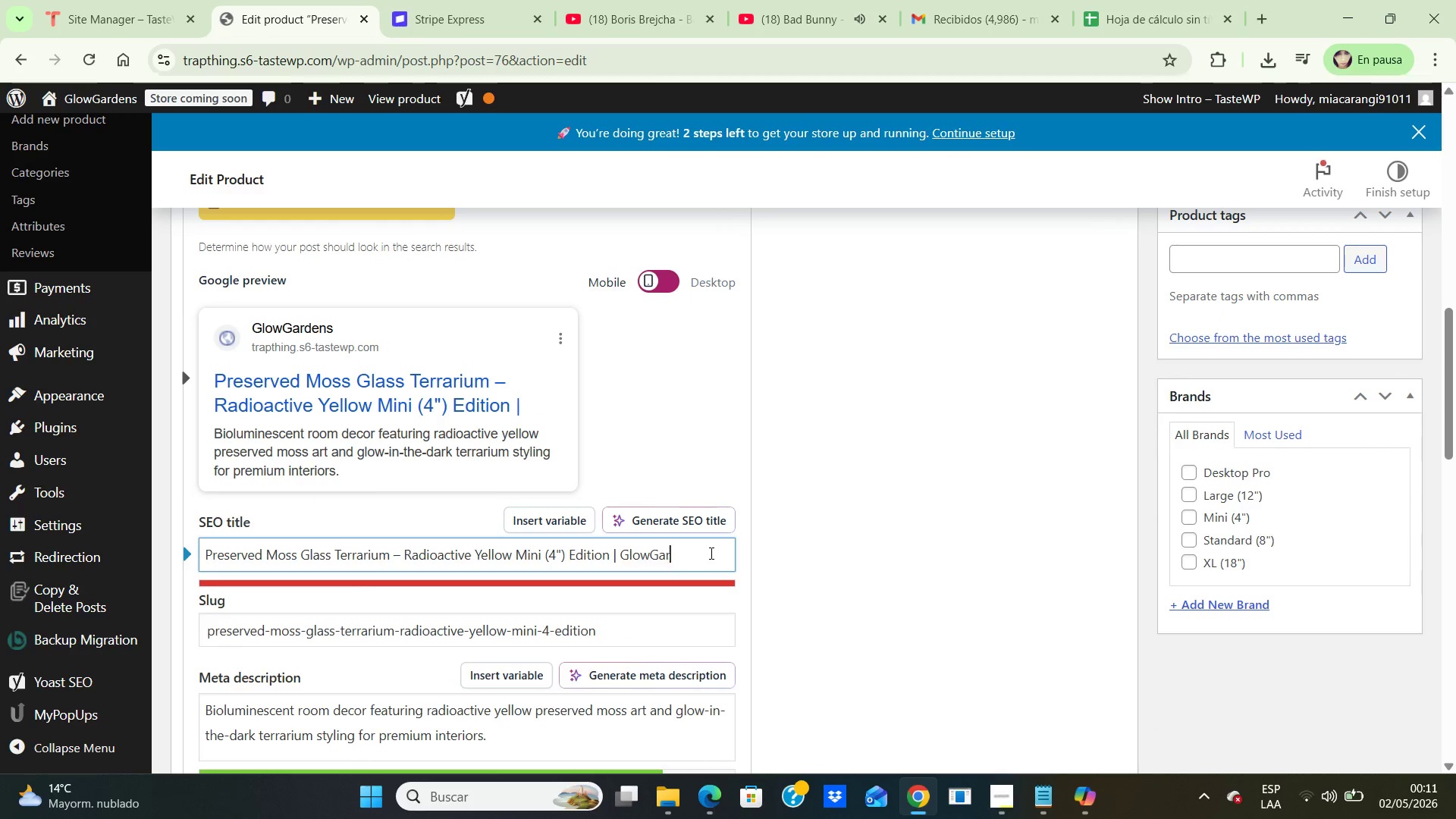 
key(Backspace)
 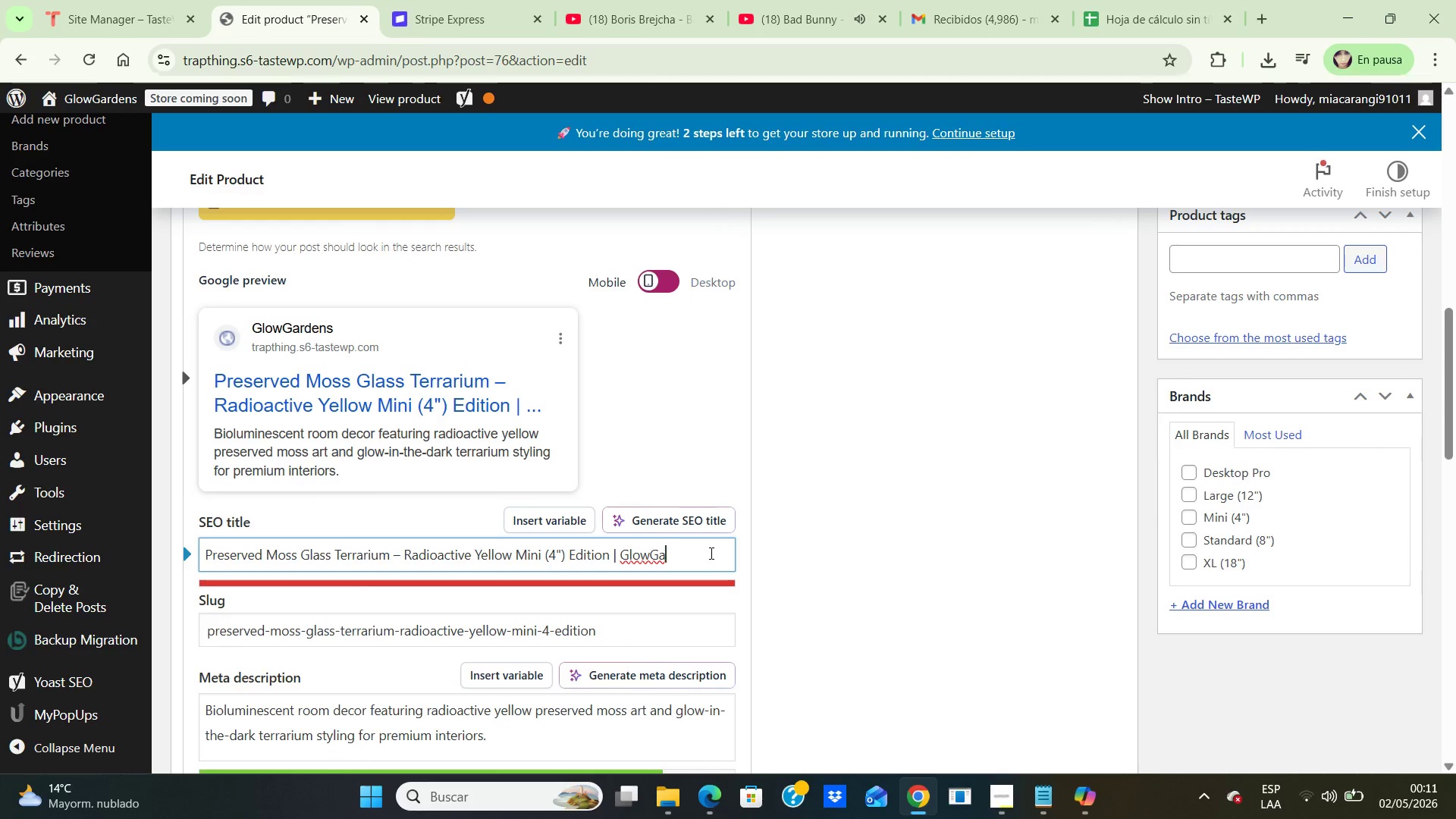 
key(Backspace)
 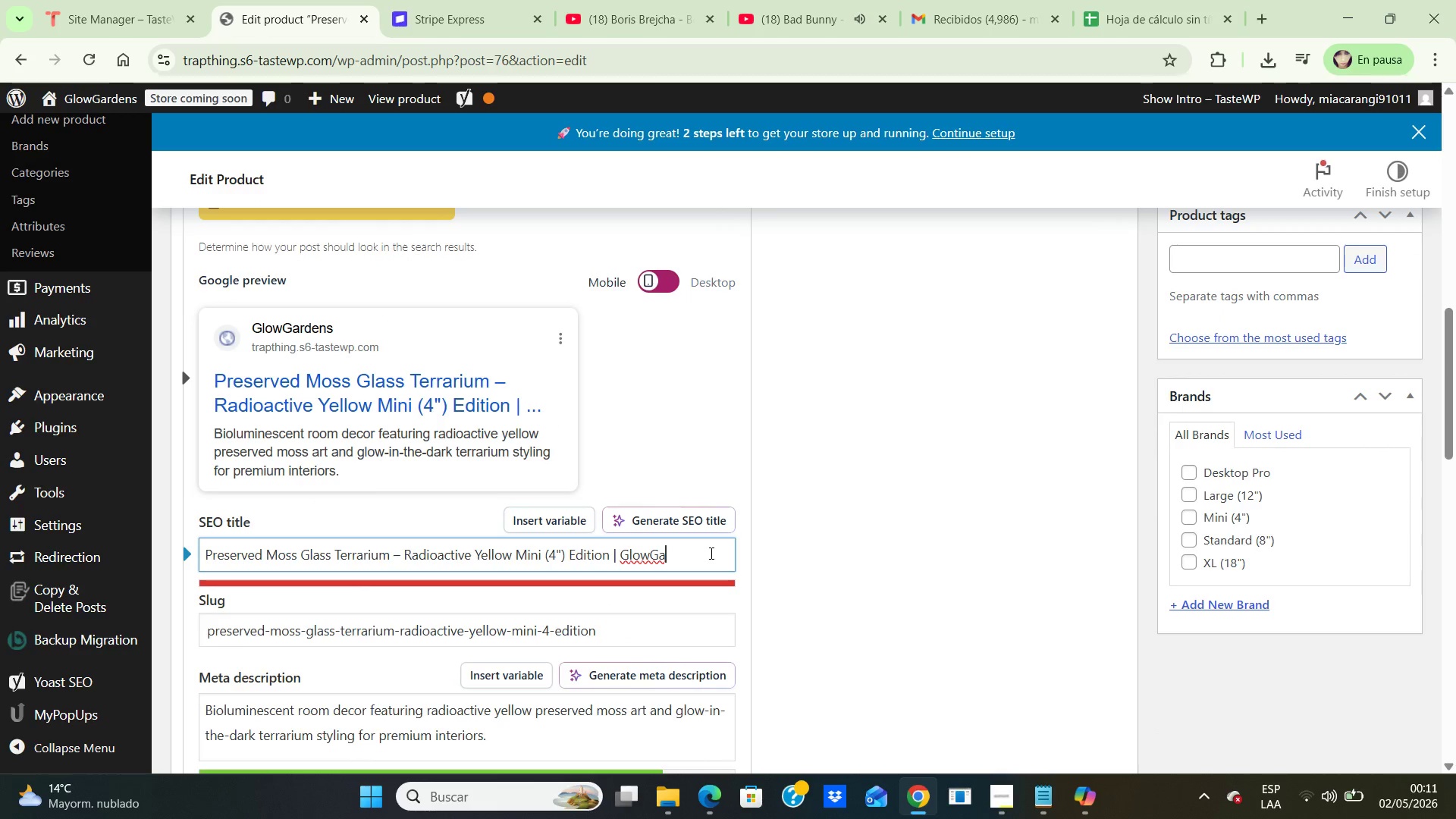 
hold_key(key=Backspace, duration=1.52)
 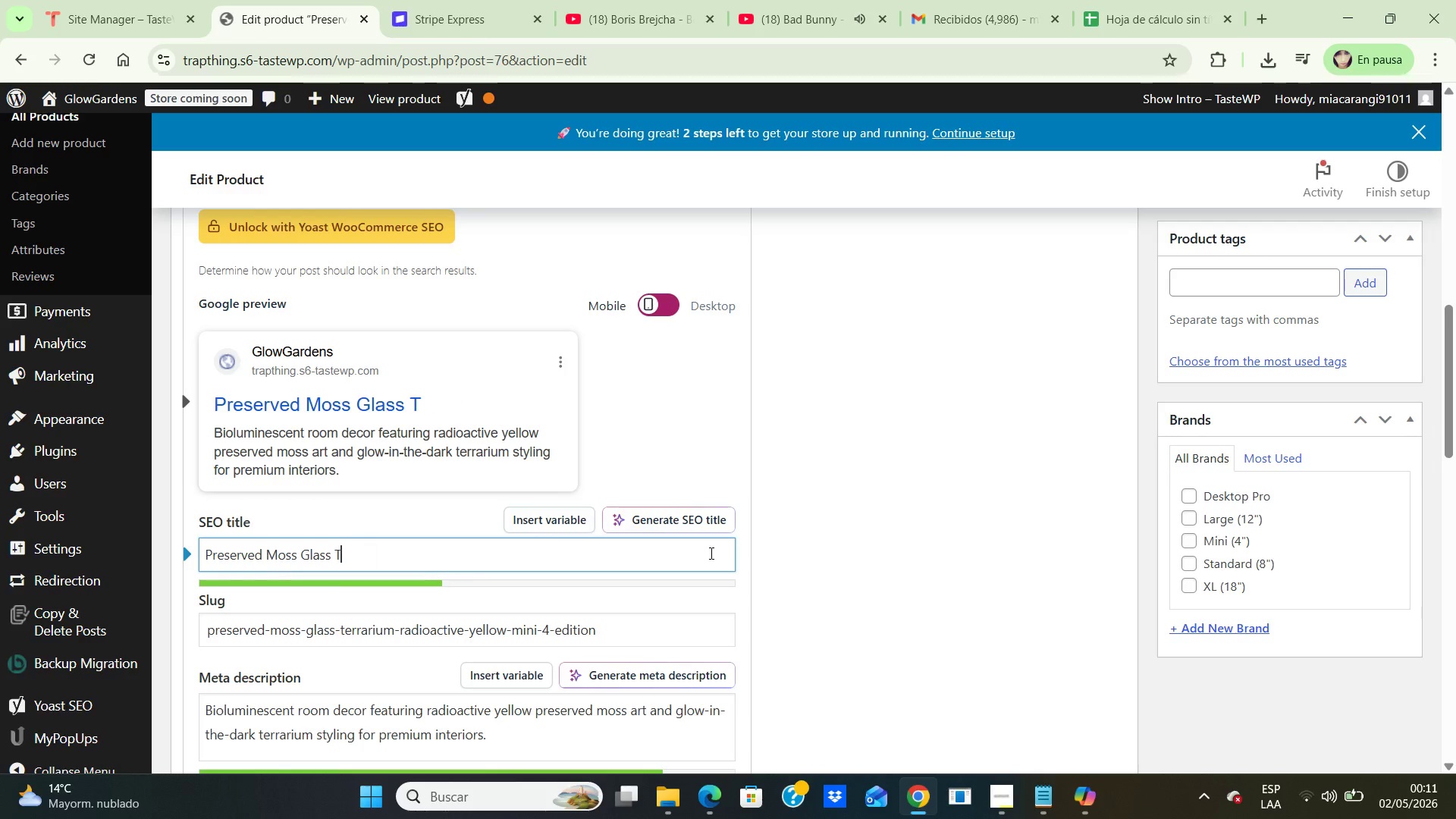 
hold_key(key=Backspace, duration=1.51)
 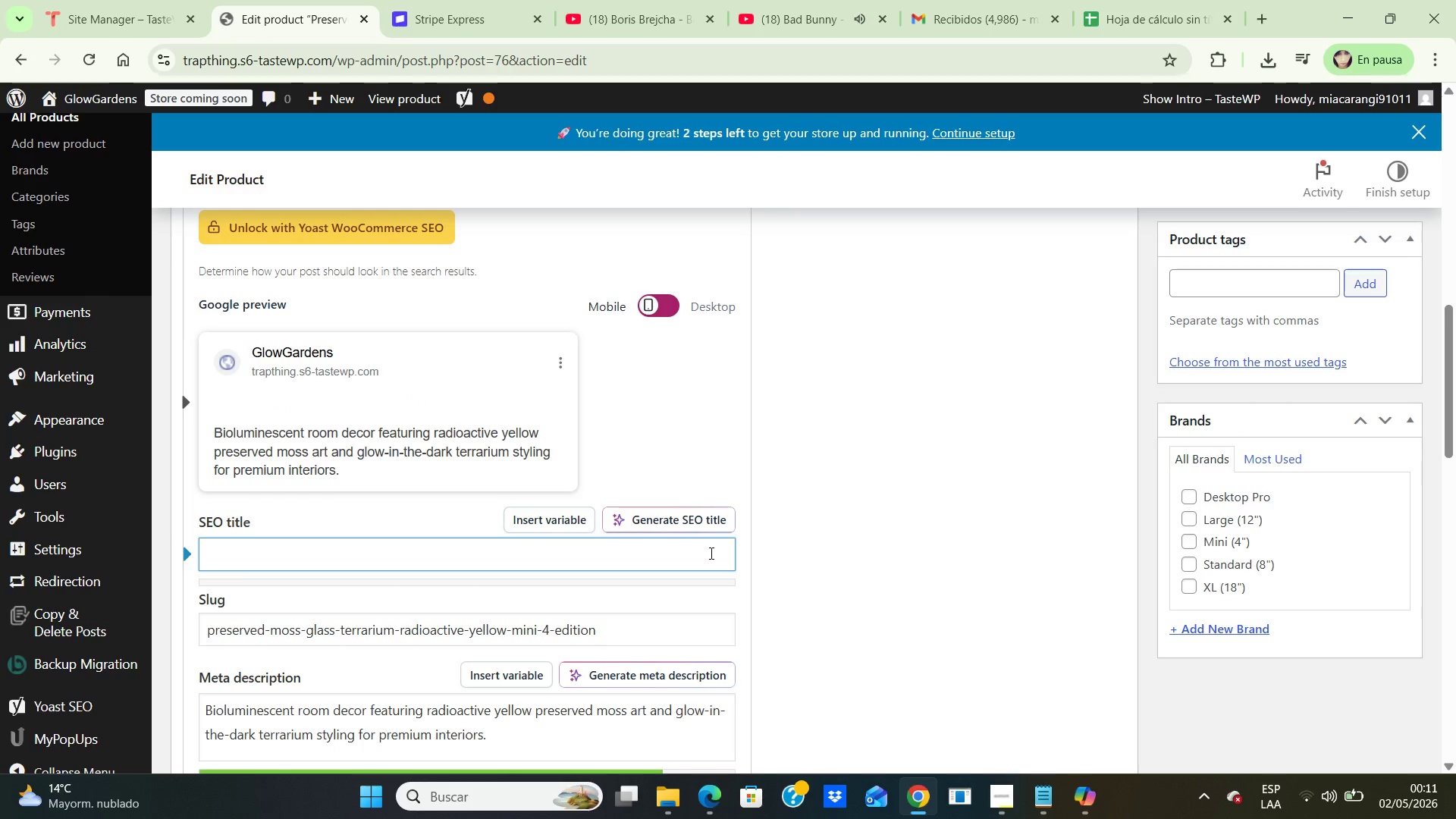 
hold_key(key=Backspace, duration=0.36)
 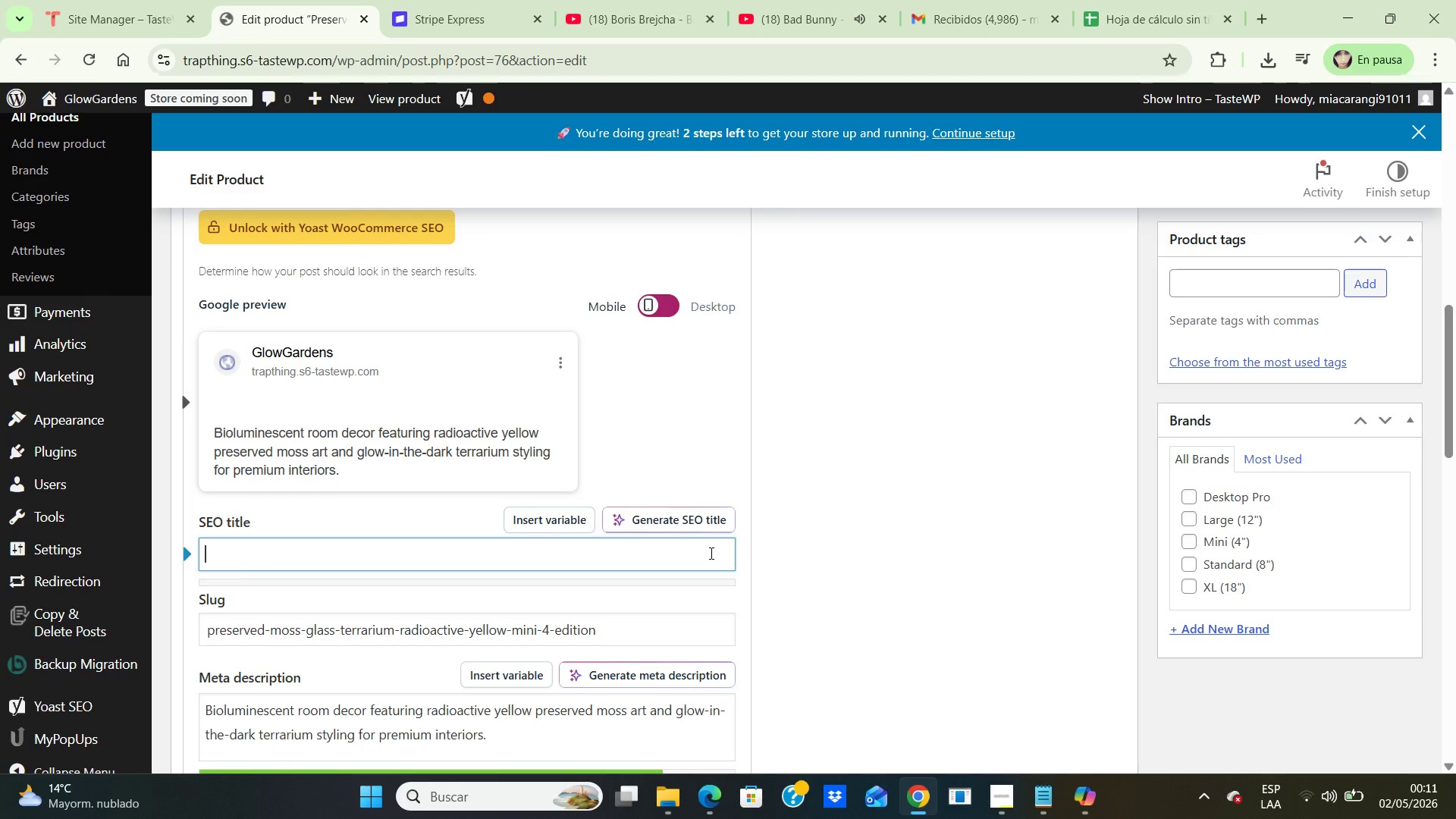 
type(Electric Blue Moss Terrarium \ GlowGardens)
 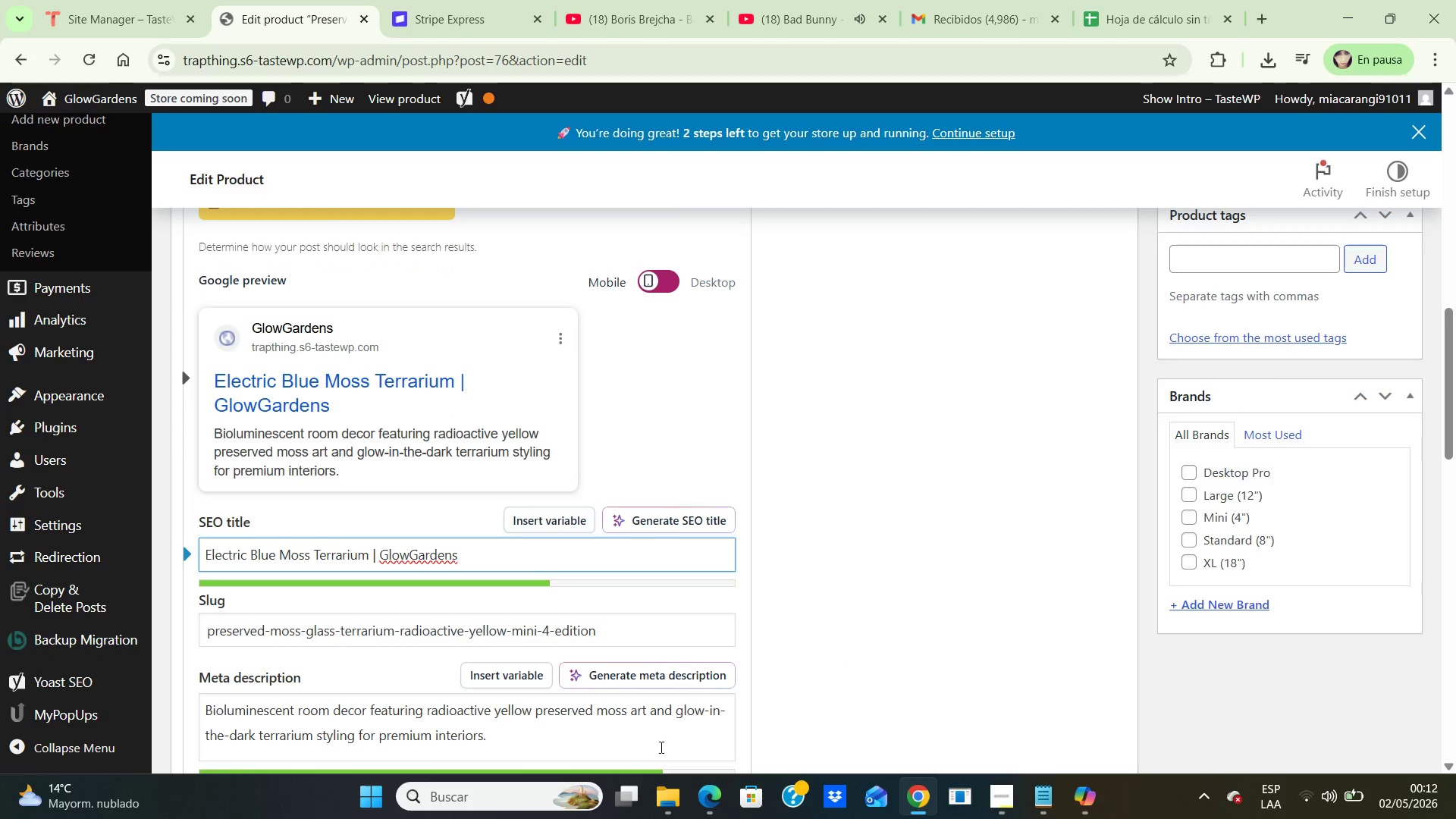 
wait(5.39)
 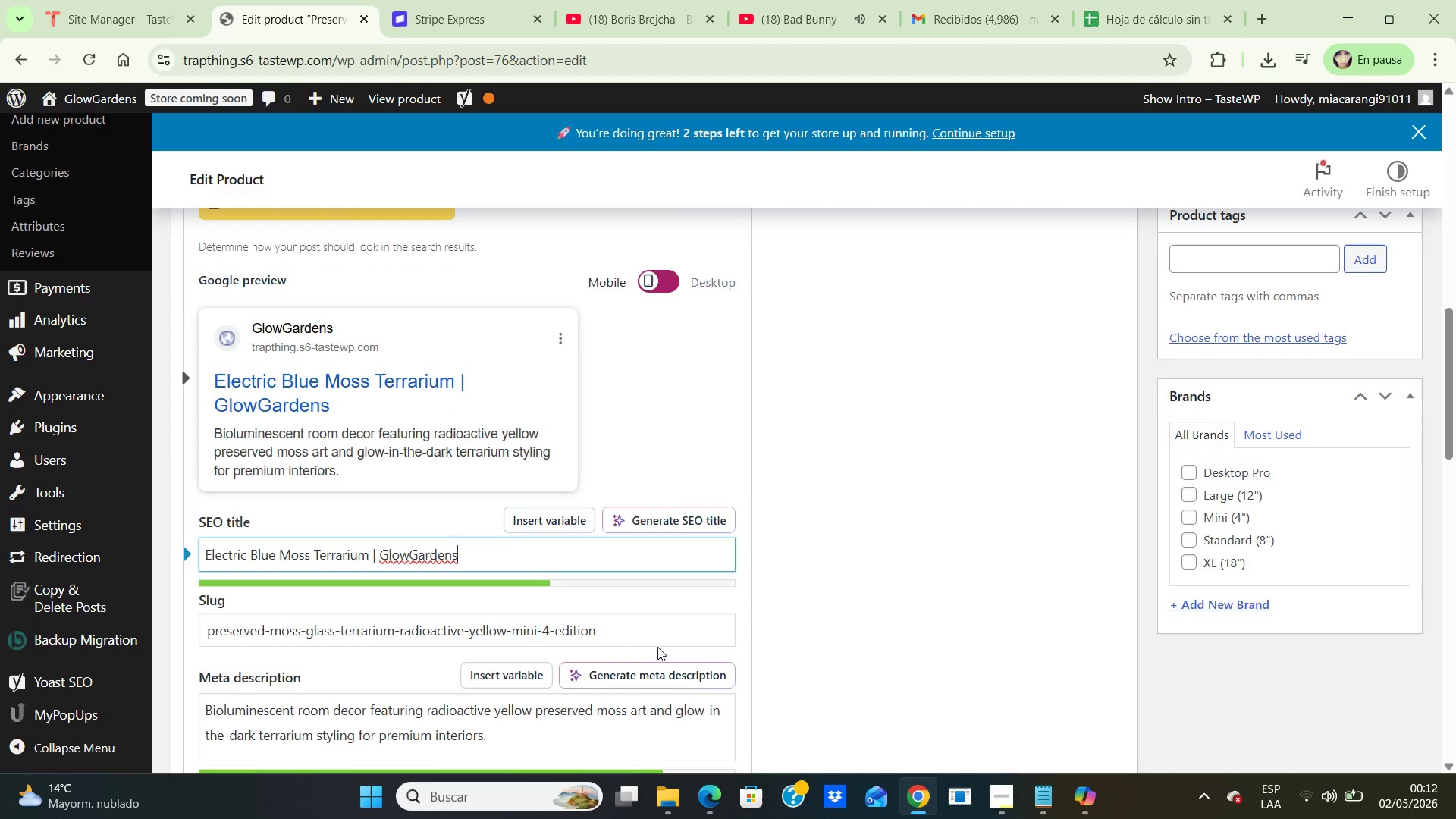 
left_click([582, 739])
 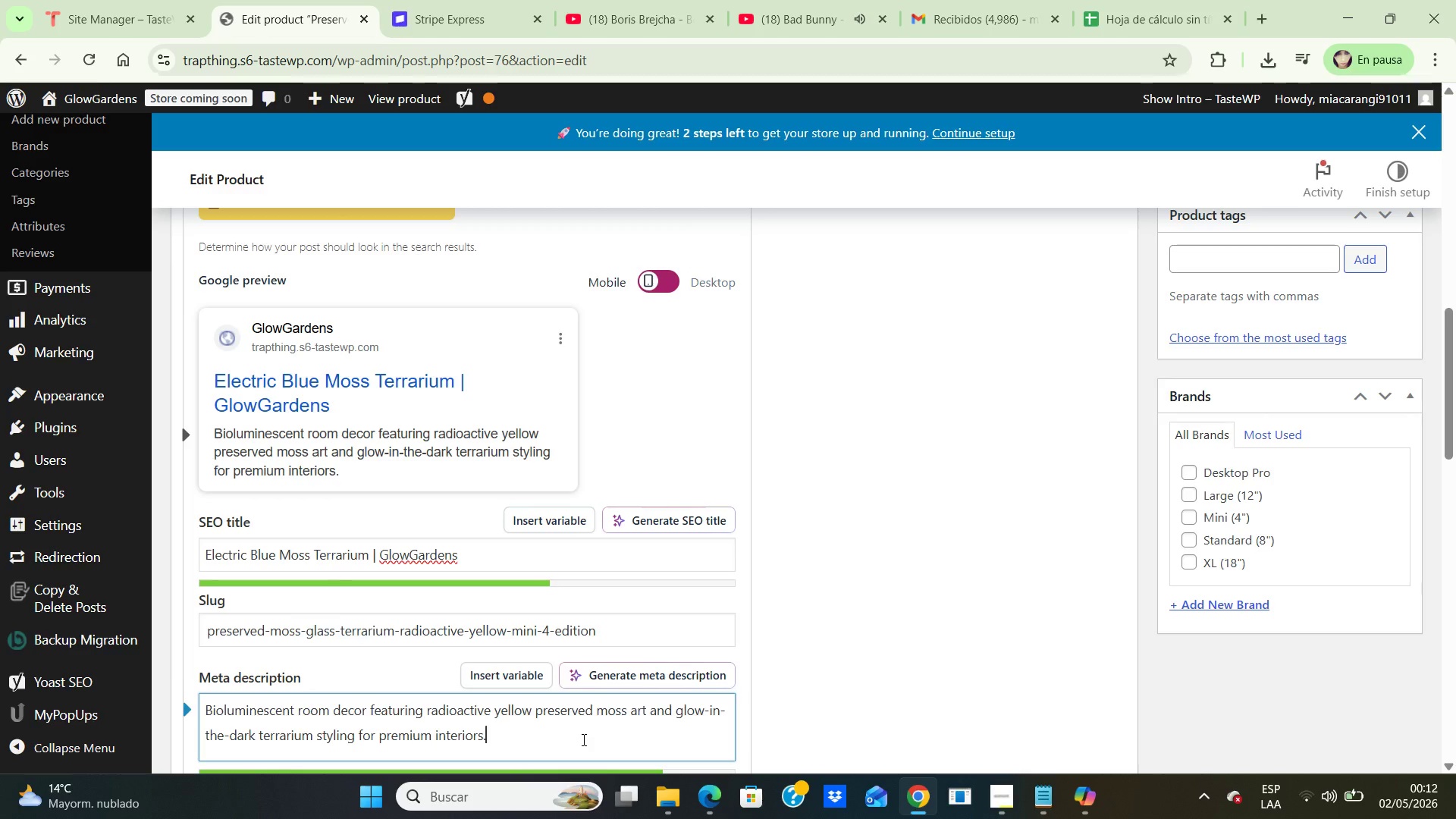 
hold_key(key=Backspace, duration=1.52)
 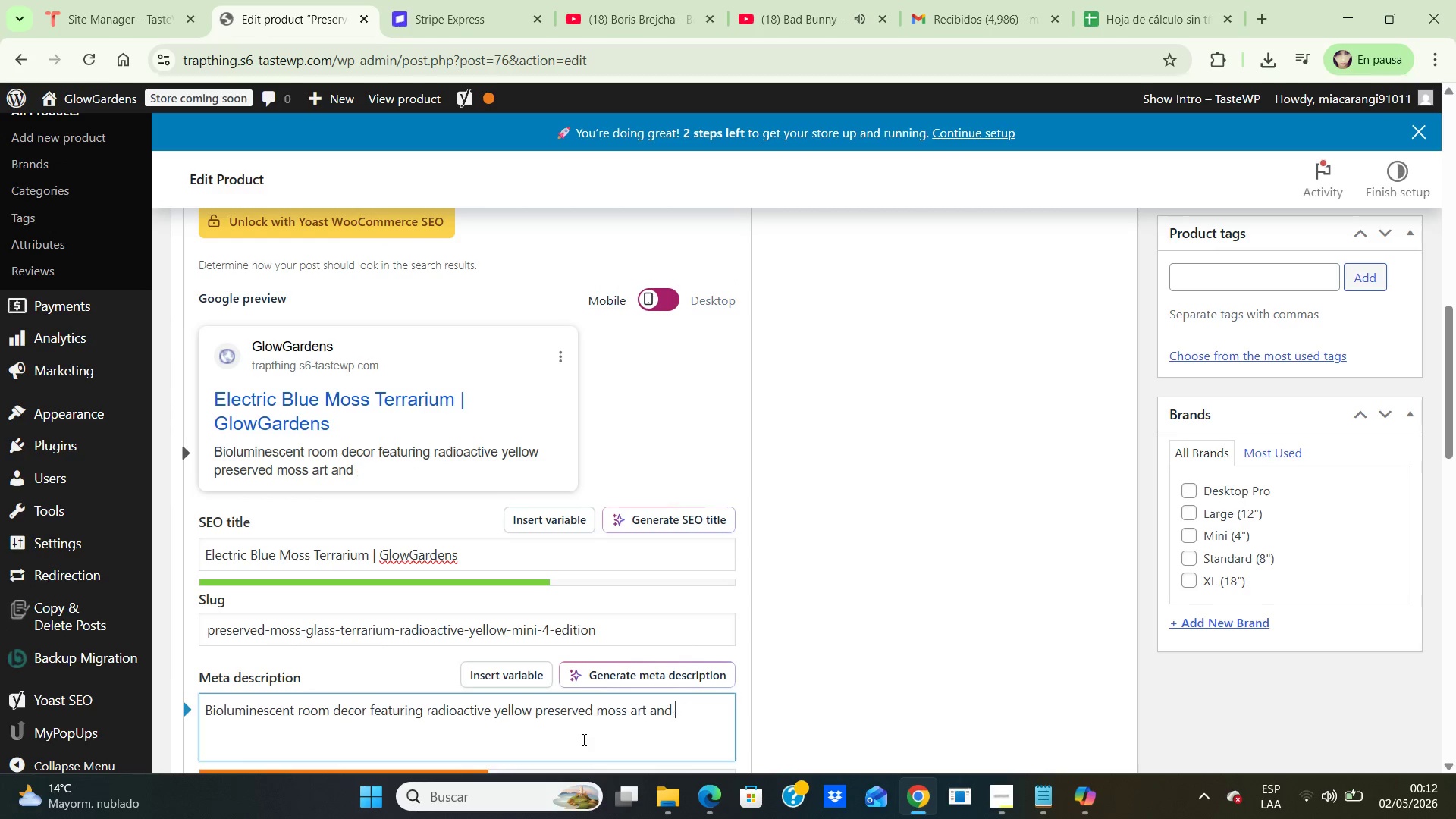 
hold_key(key=Backspace, duration=1.52)
 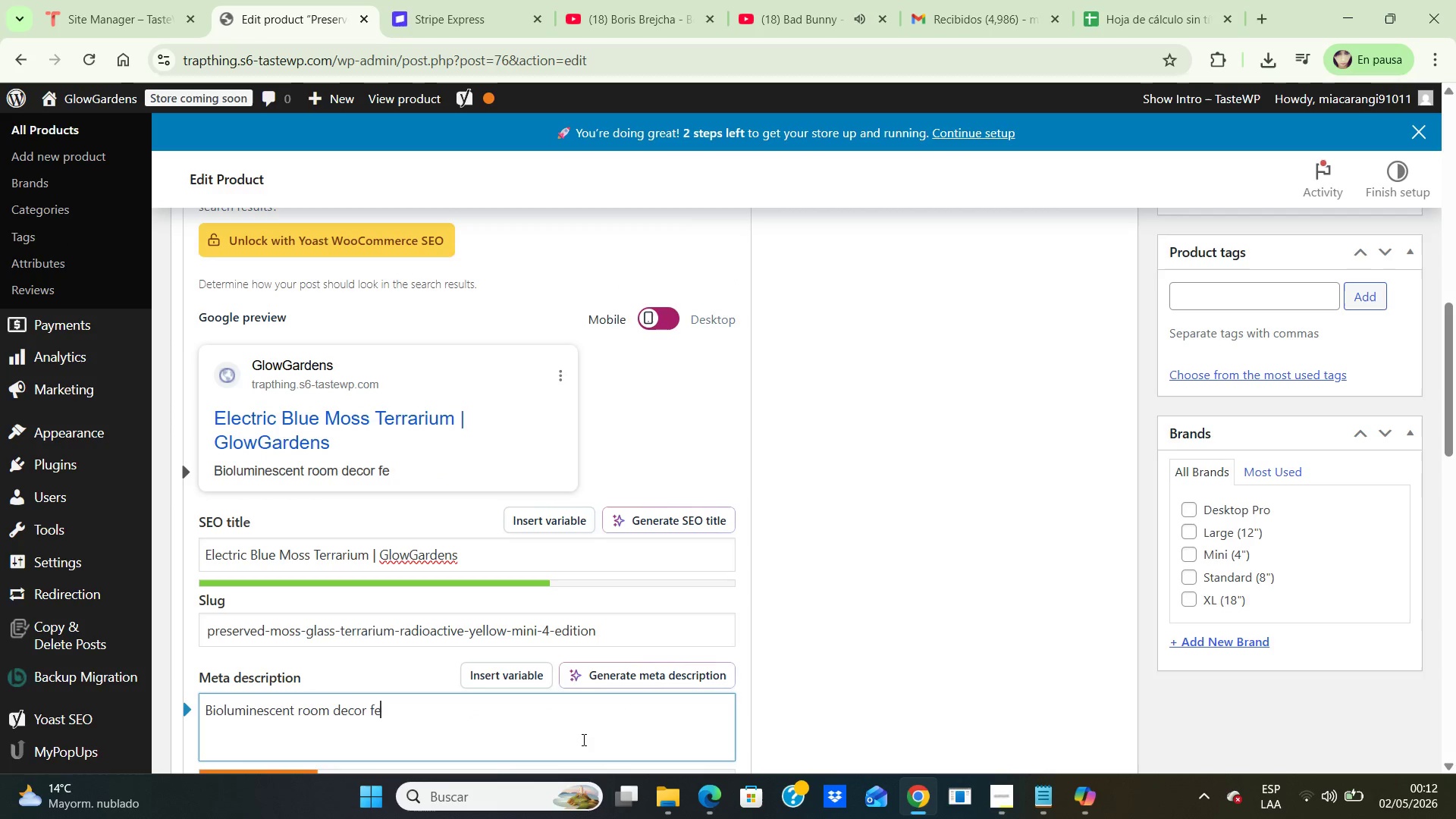 
hold_key(key=Backspace, duration=1.5)
 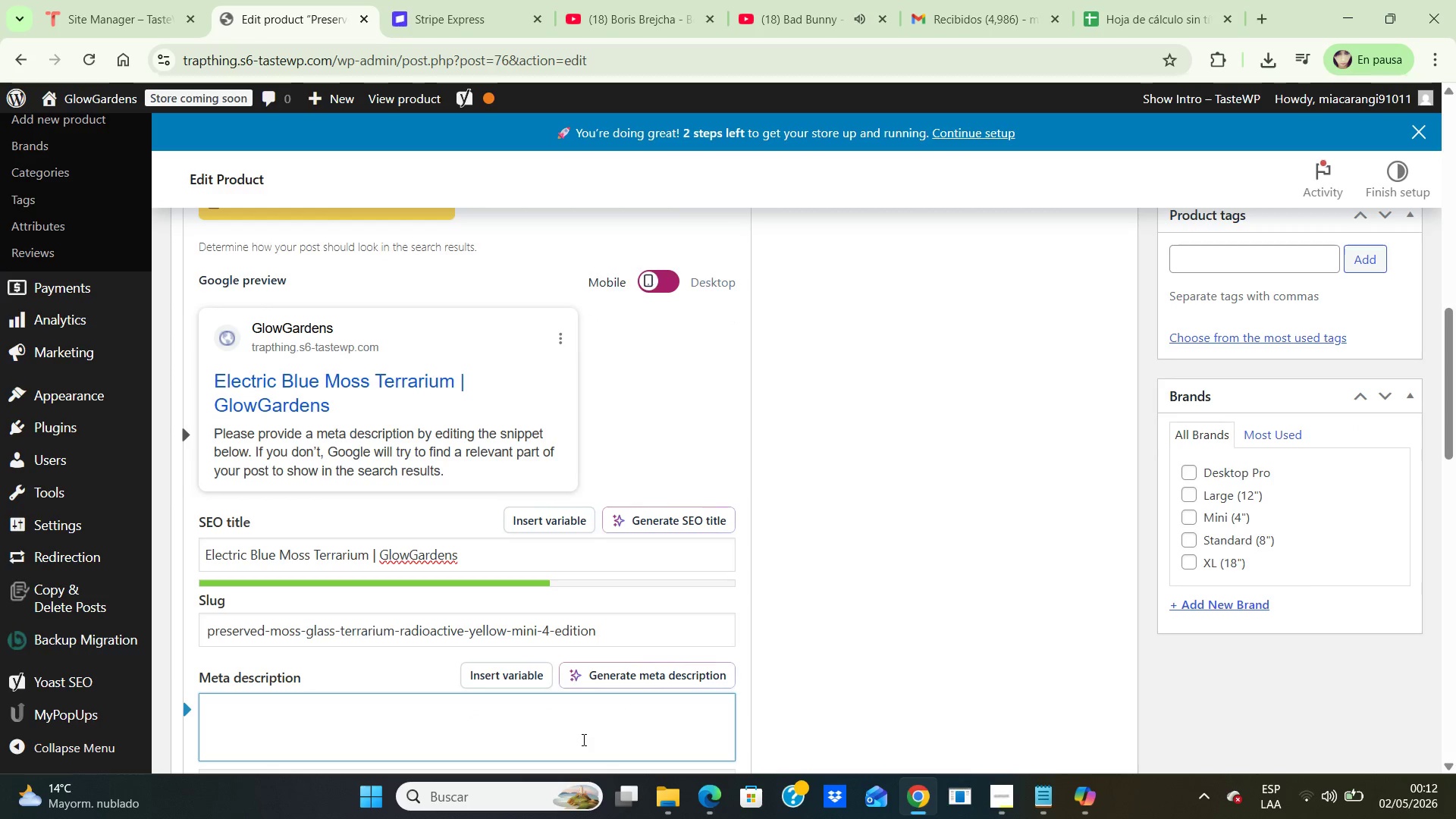 
hold_key(key=Backspace, duration=0.34)
 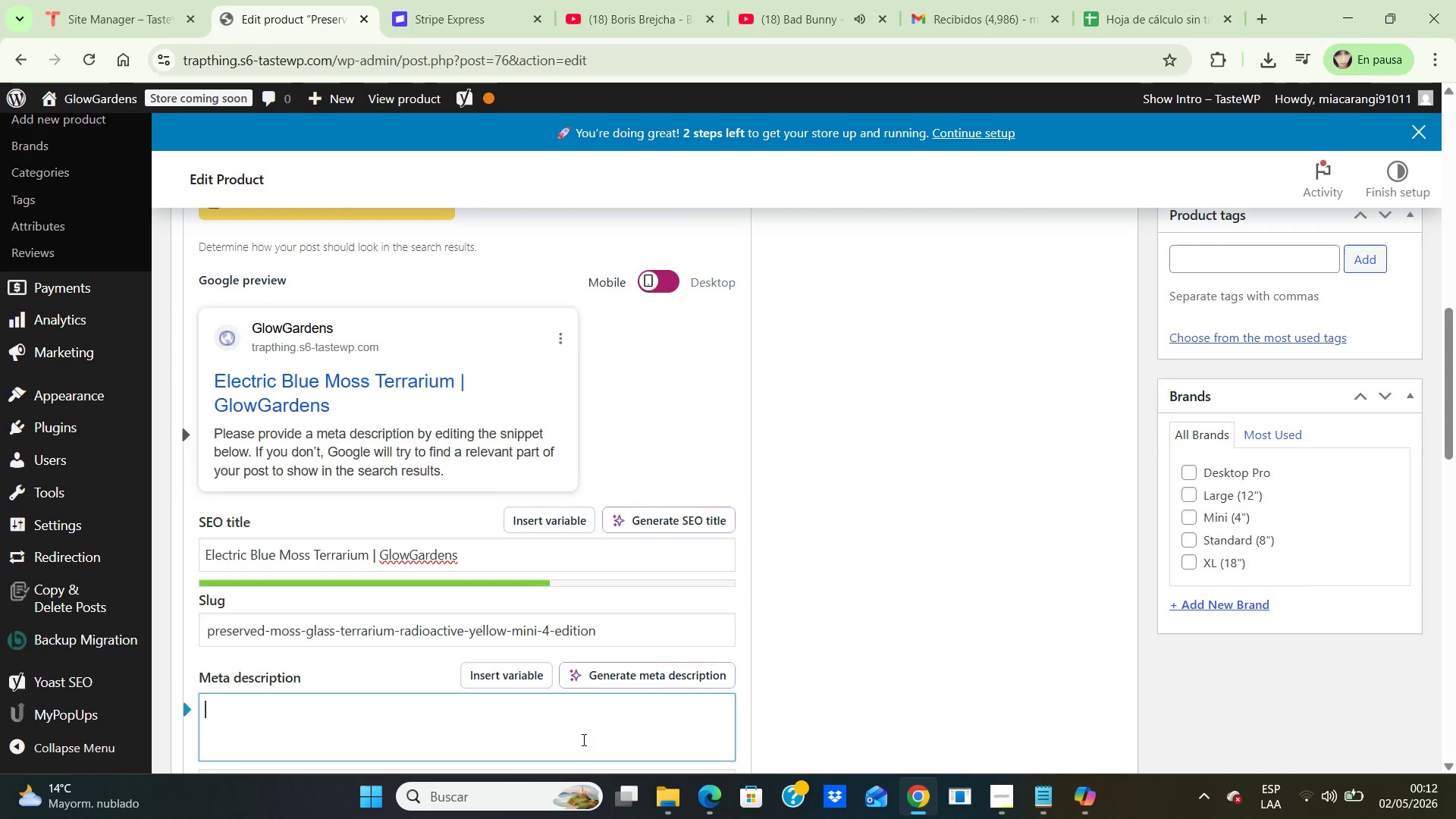 
type(Electric blue bioluminescent room decor with preserved moss styling, created for premium dark serious )
 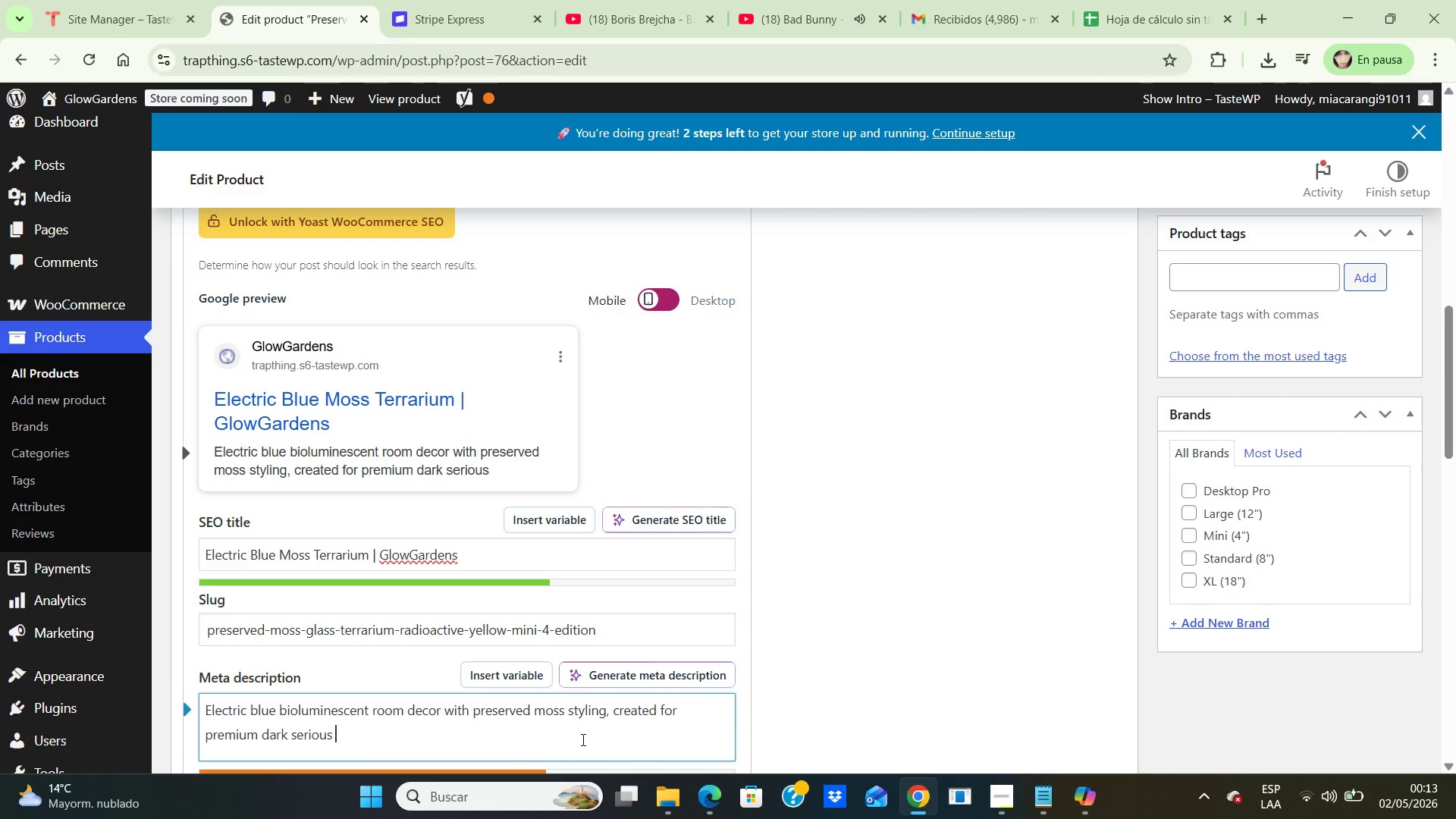 
wait(7.03)
 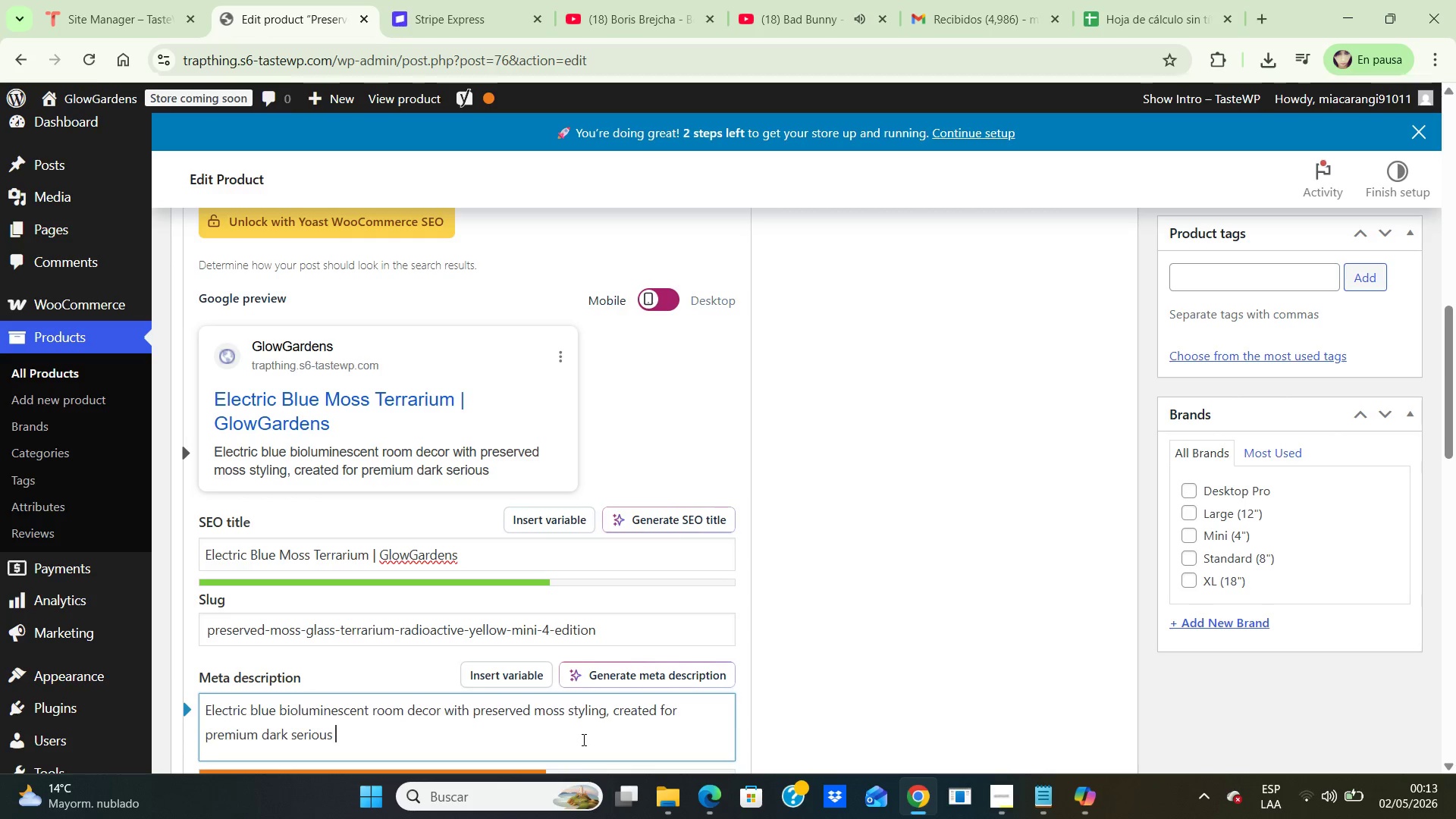 
key(Backspace)
key(Backspace)
key(Backspace)
key(Backspace)
key(Backspace)
key(Backspace)
key(Backspace)
key(Backspace)
type(interiors and glow-in-the-dark terrarium displays )
 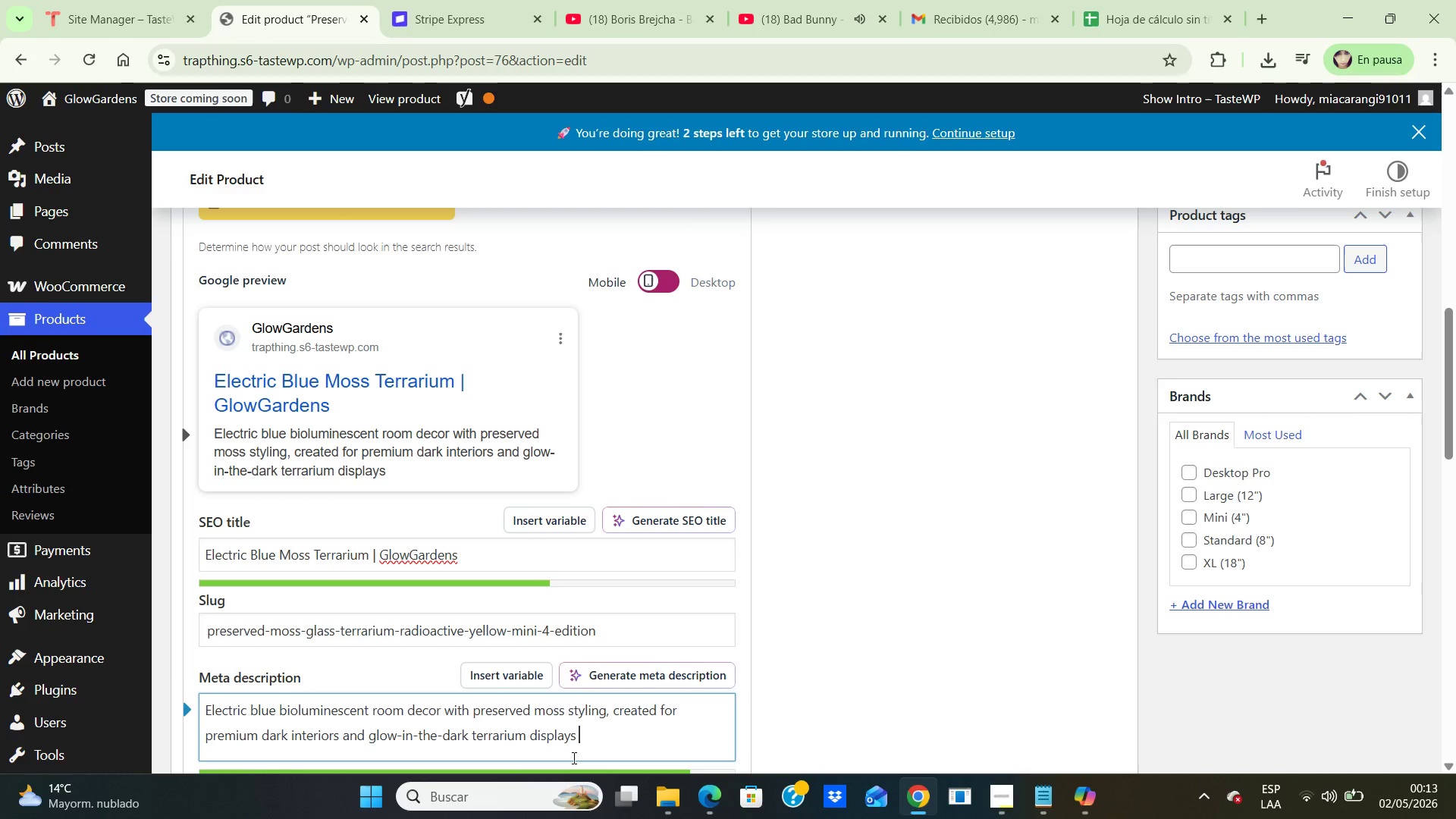 
key(Backspace)
 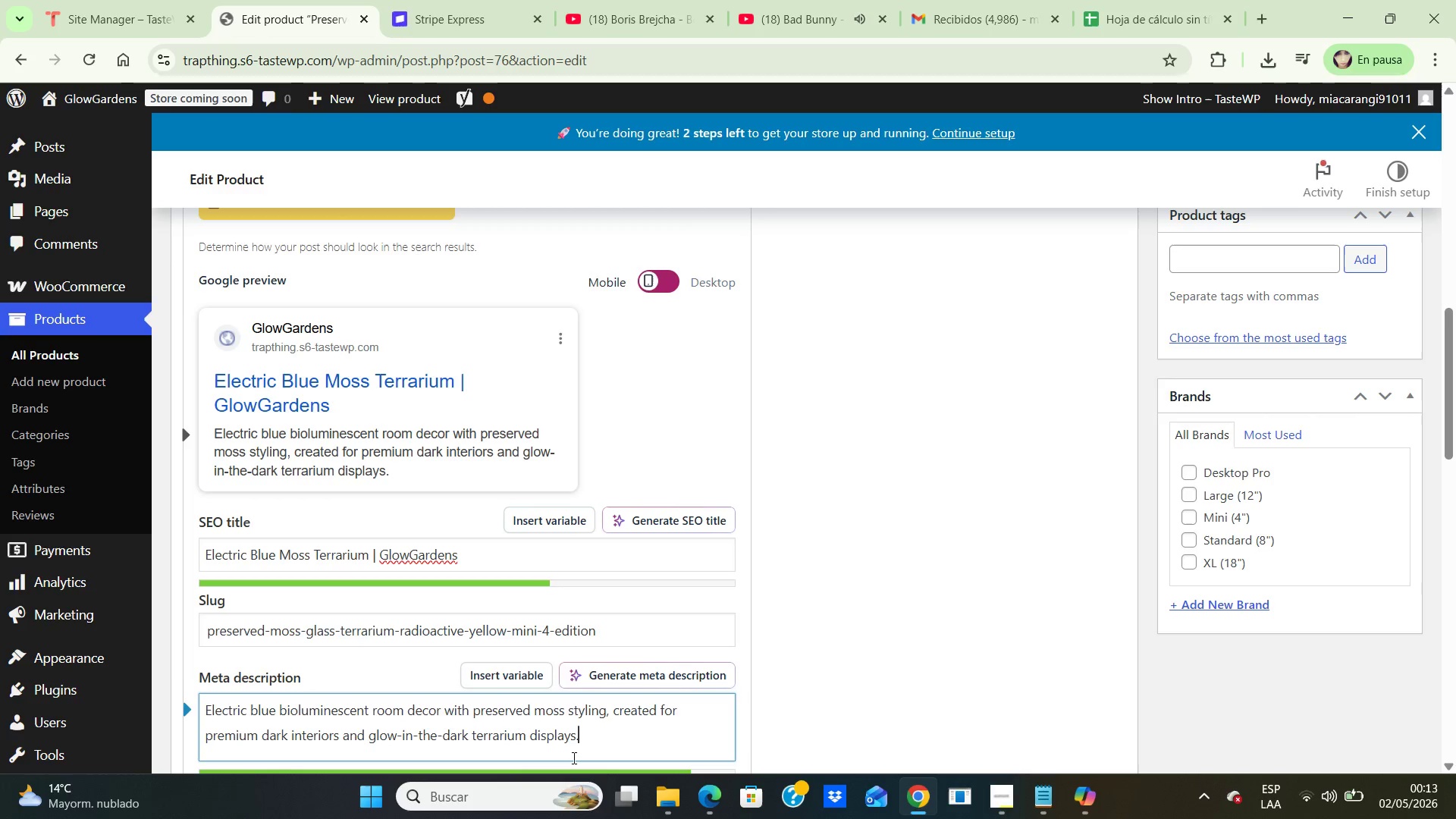 
key(Period)
 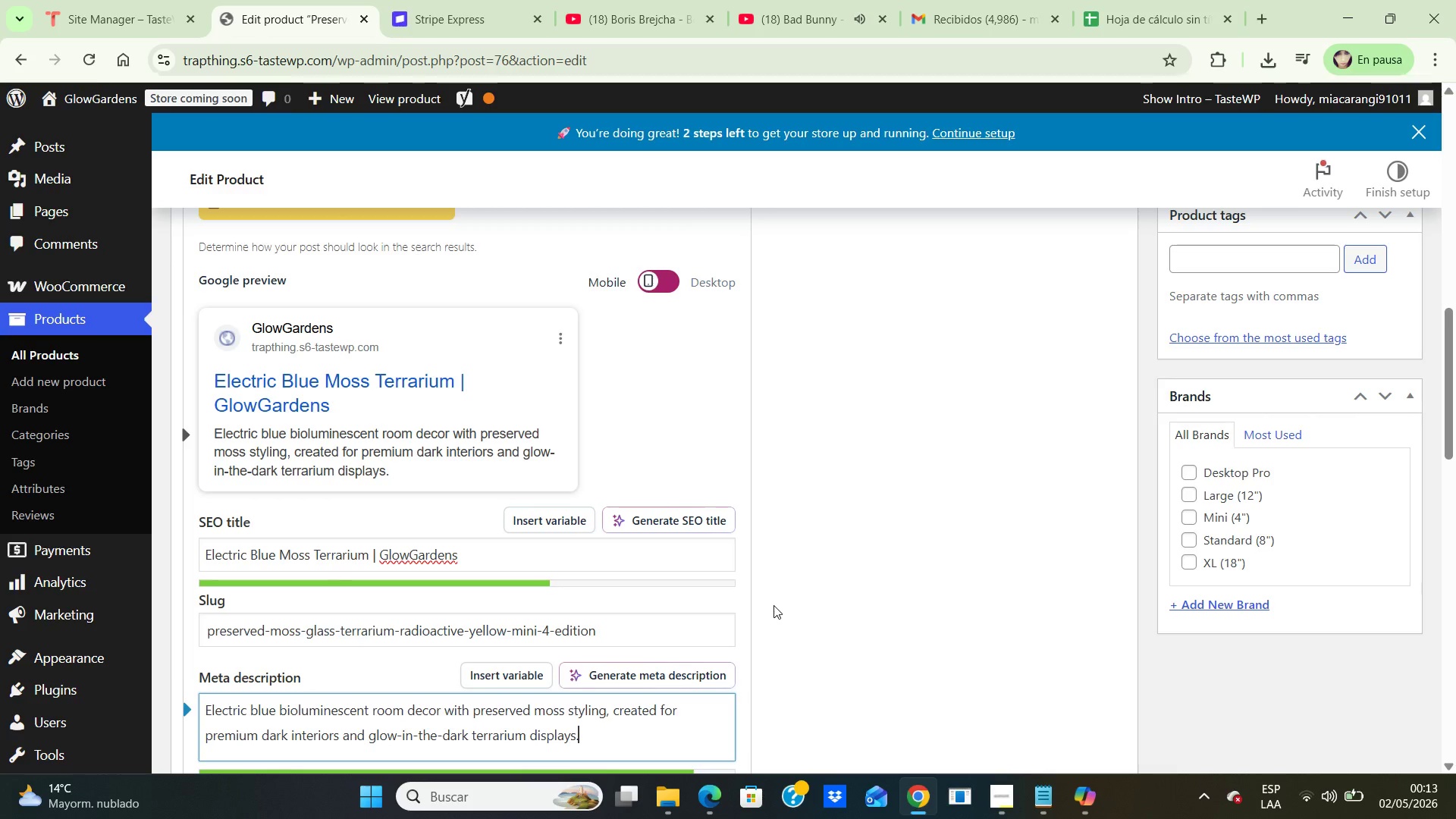 
scroll: coordinate [774, 605], scroll_direction: down, amount: 3.0
 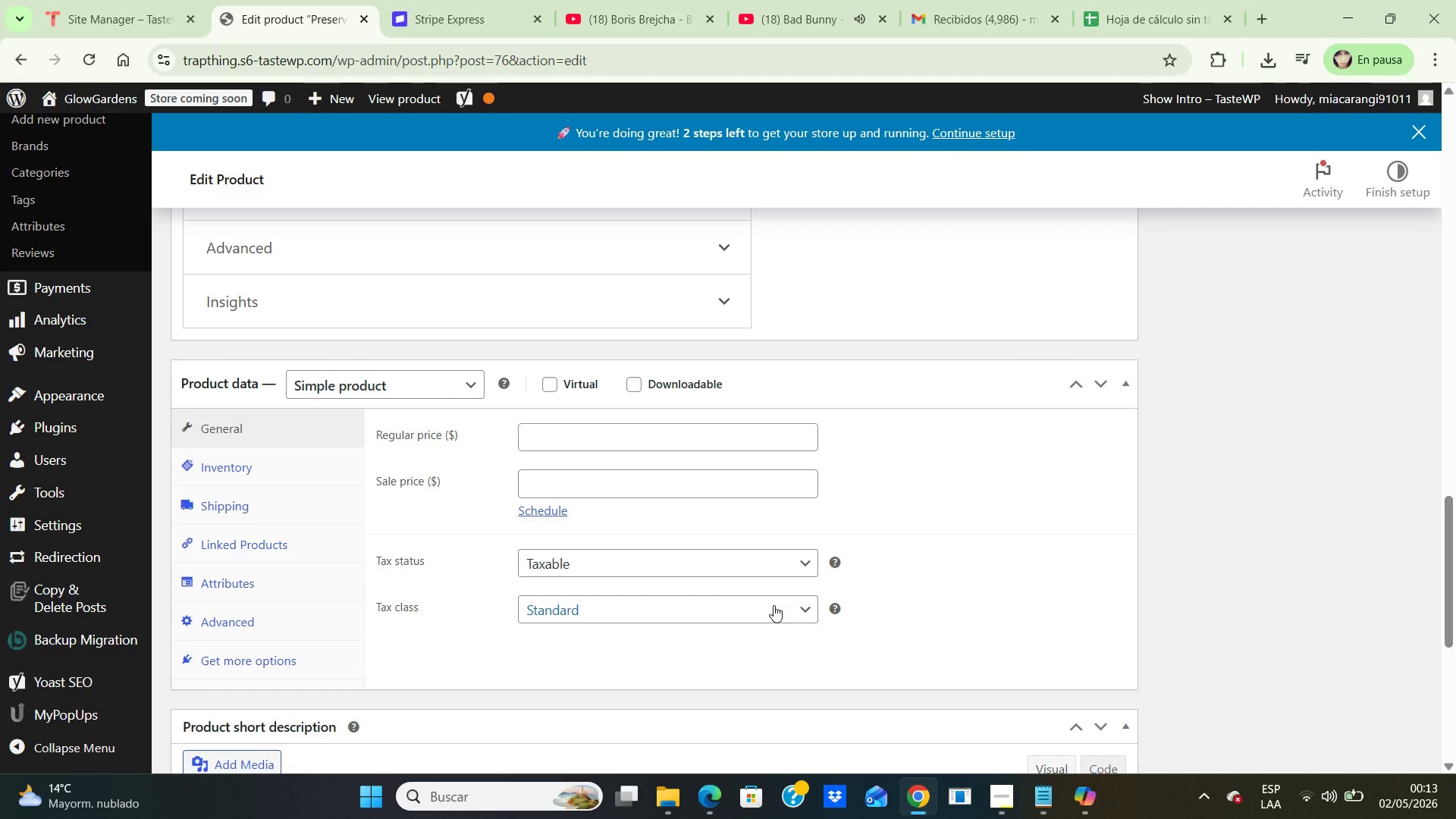 
scroll: coordinate [774, 605], scroll_direction: up, amount: 20.0
 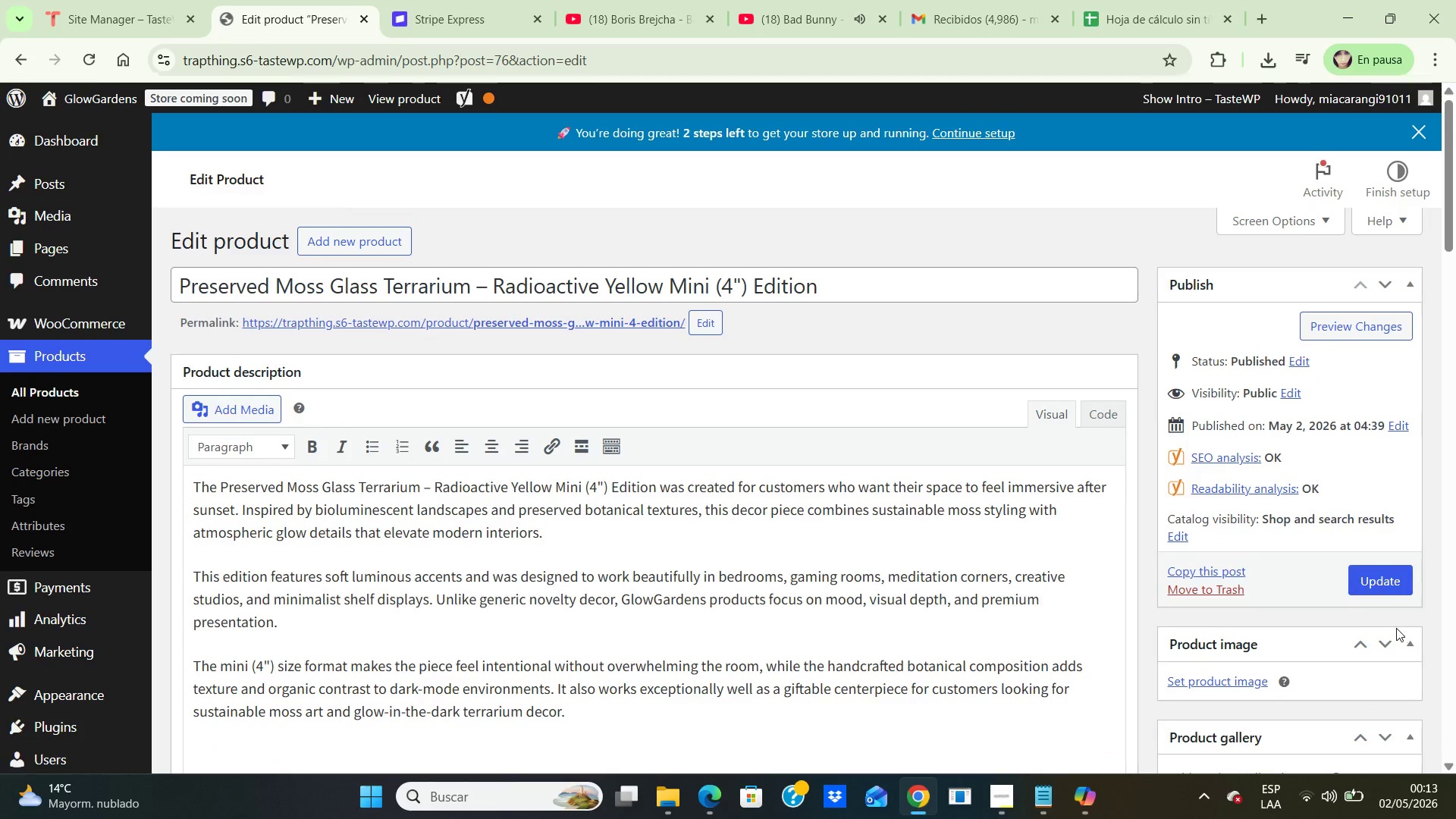 
wait(7.08)
 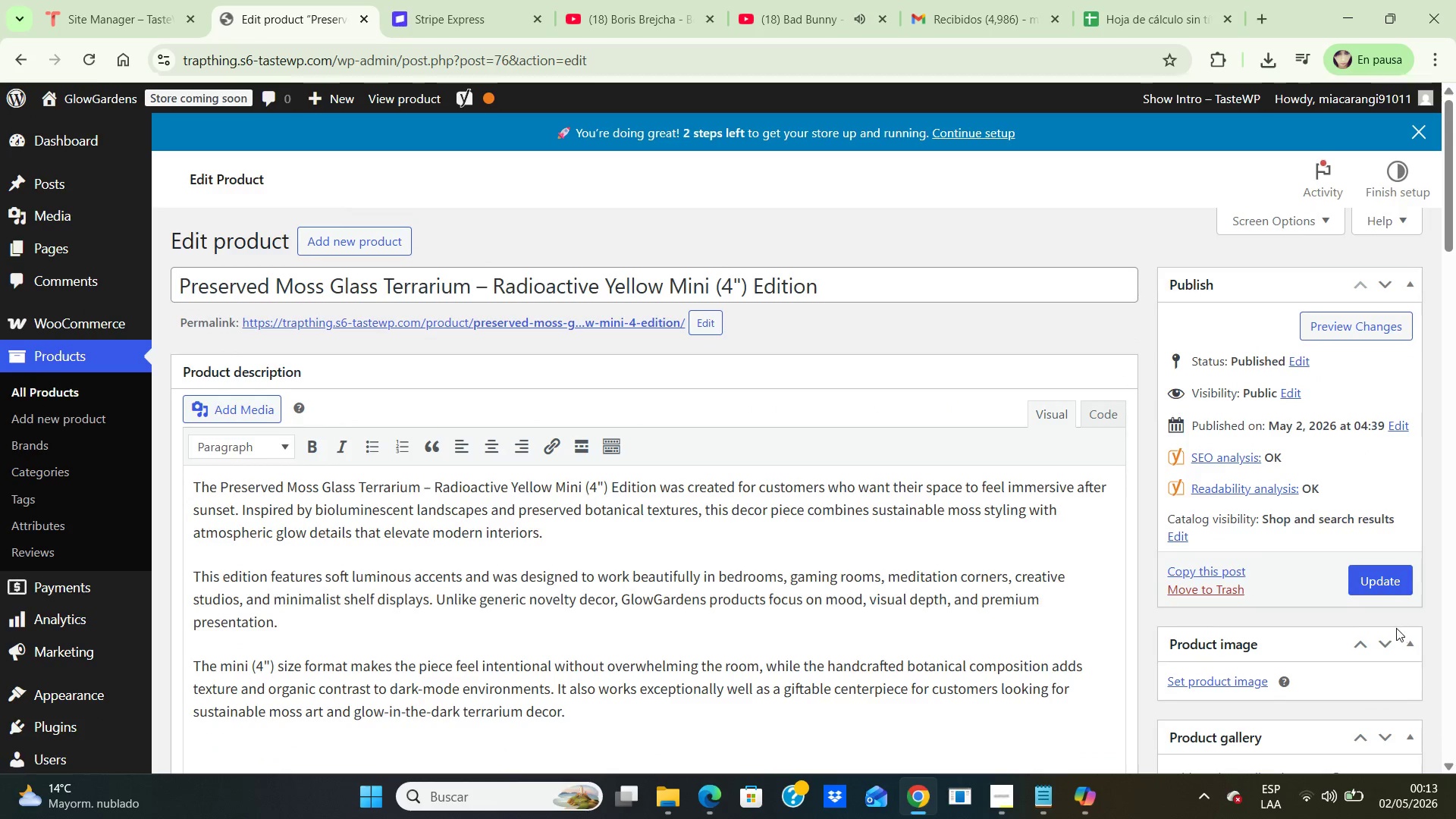 
left_click([1379, 572])
 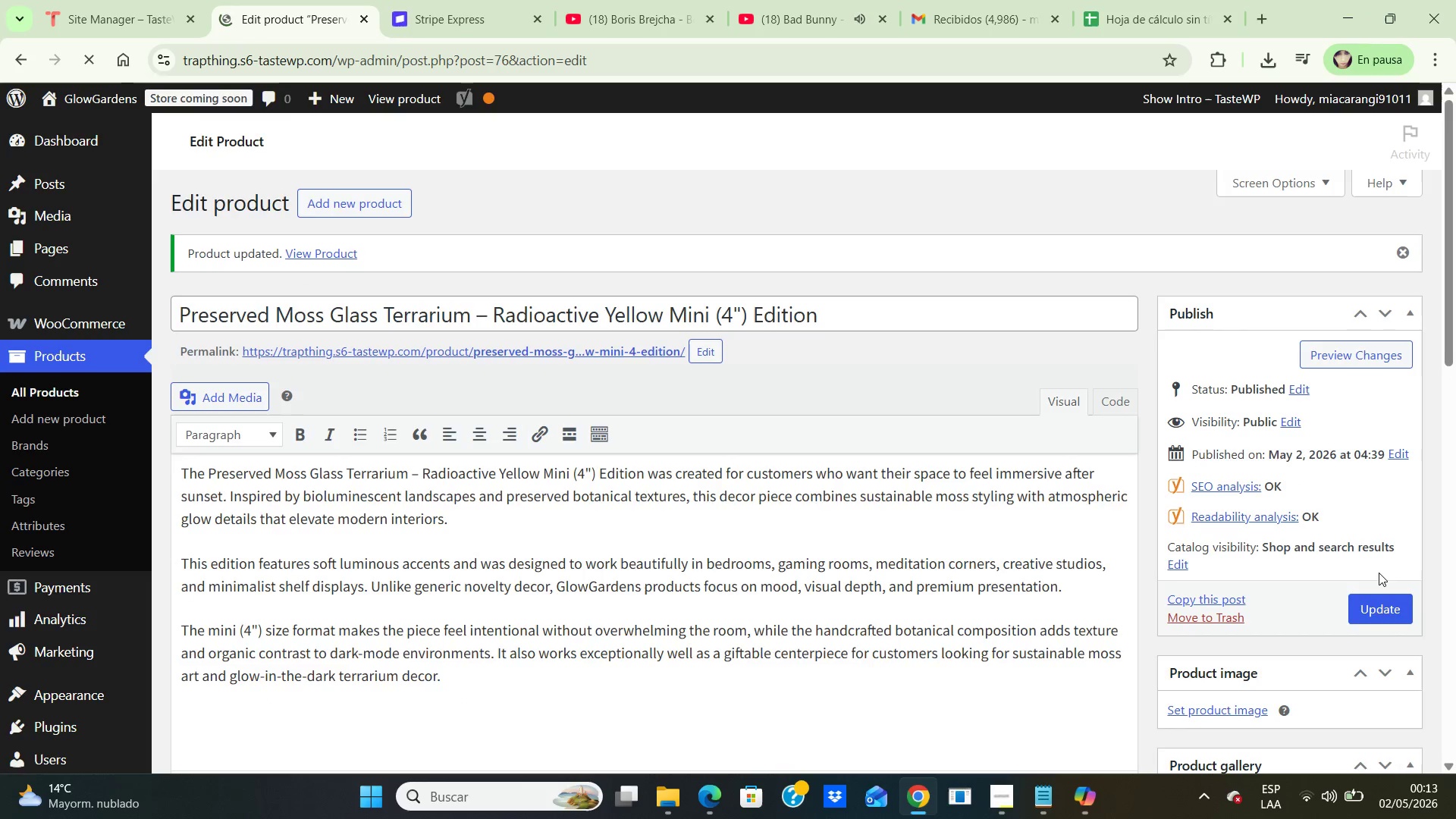 
wait(8.06)
 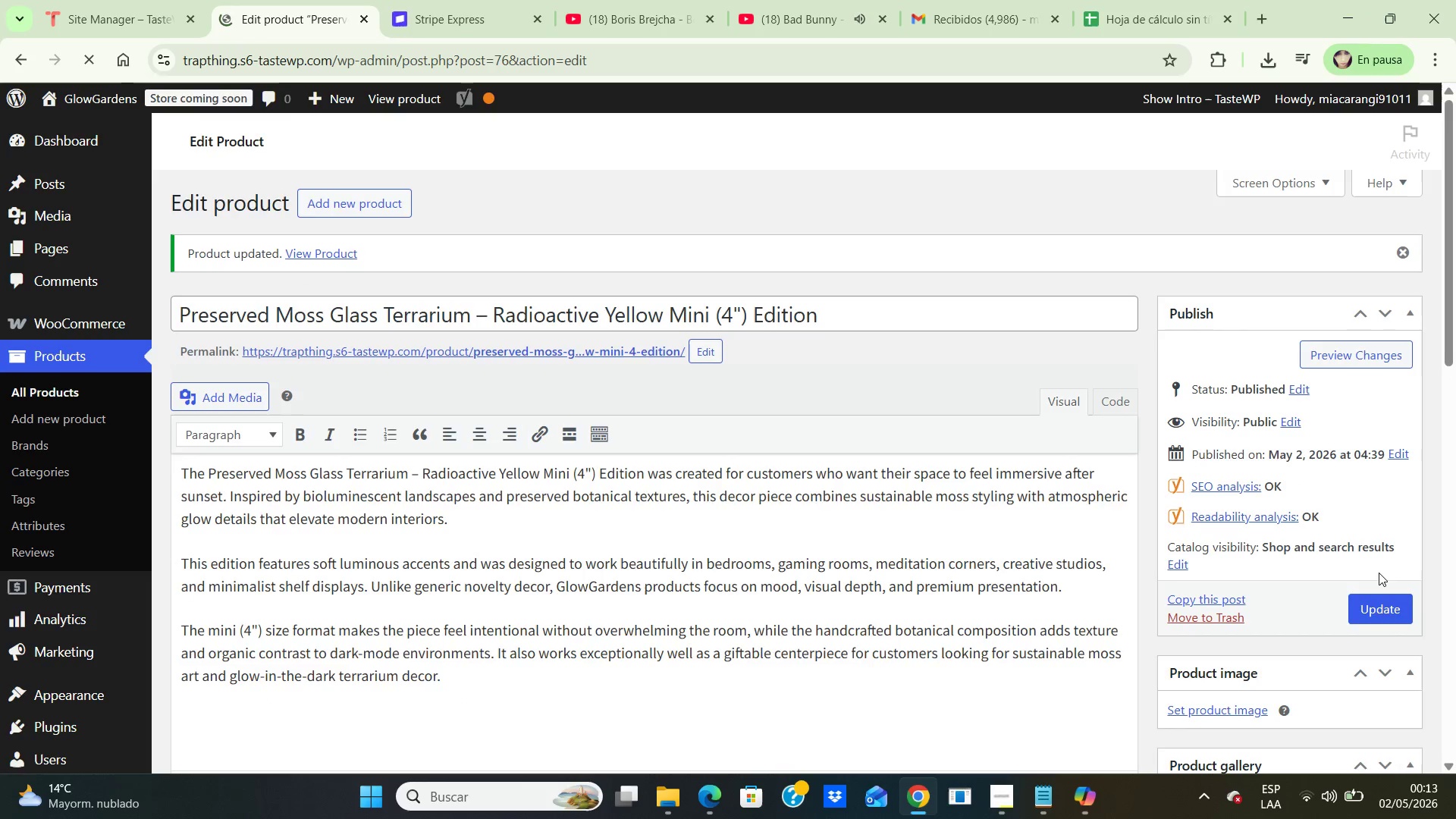 
left_click([39, 389])
 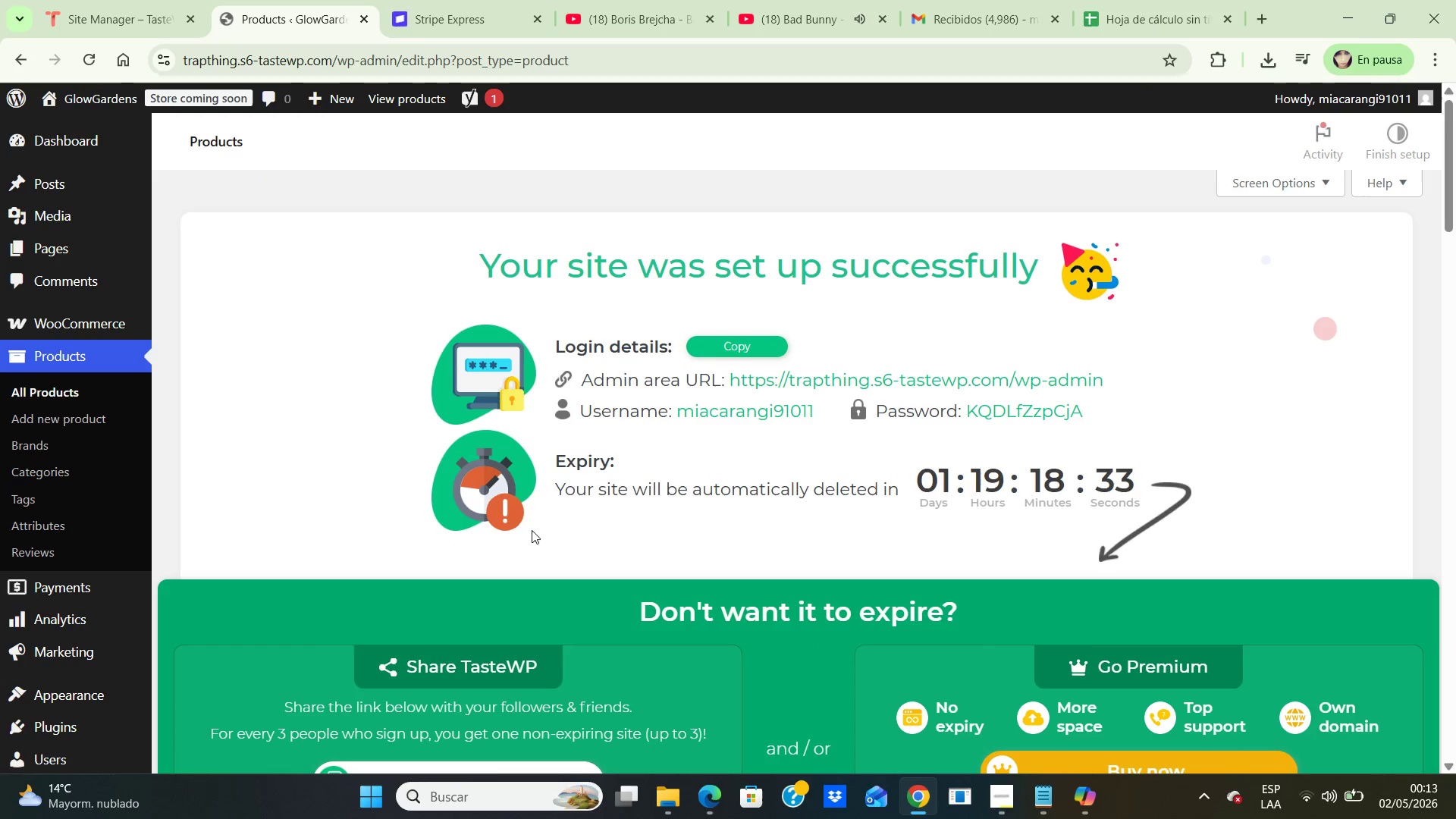 
scroll: coordinate [532, 510], scroll_direction: down, amount: 12.0
 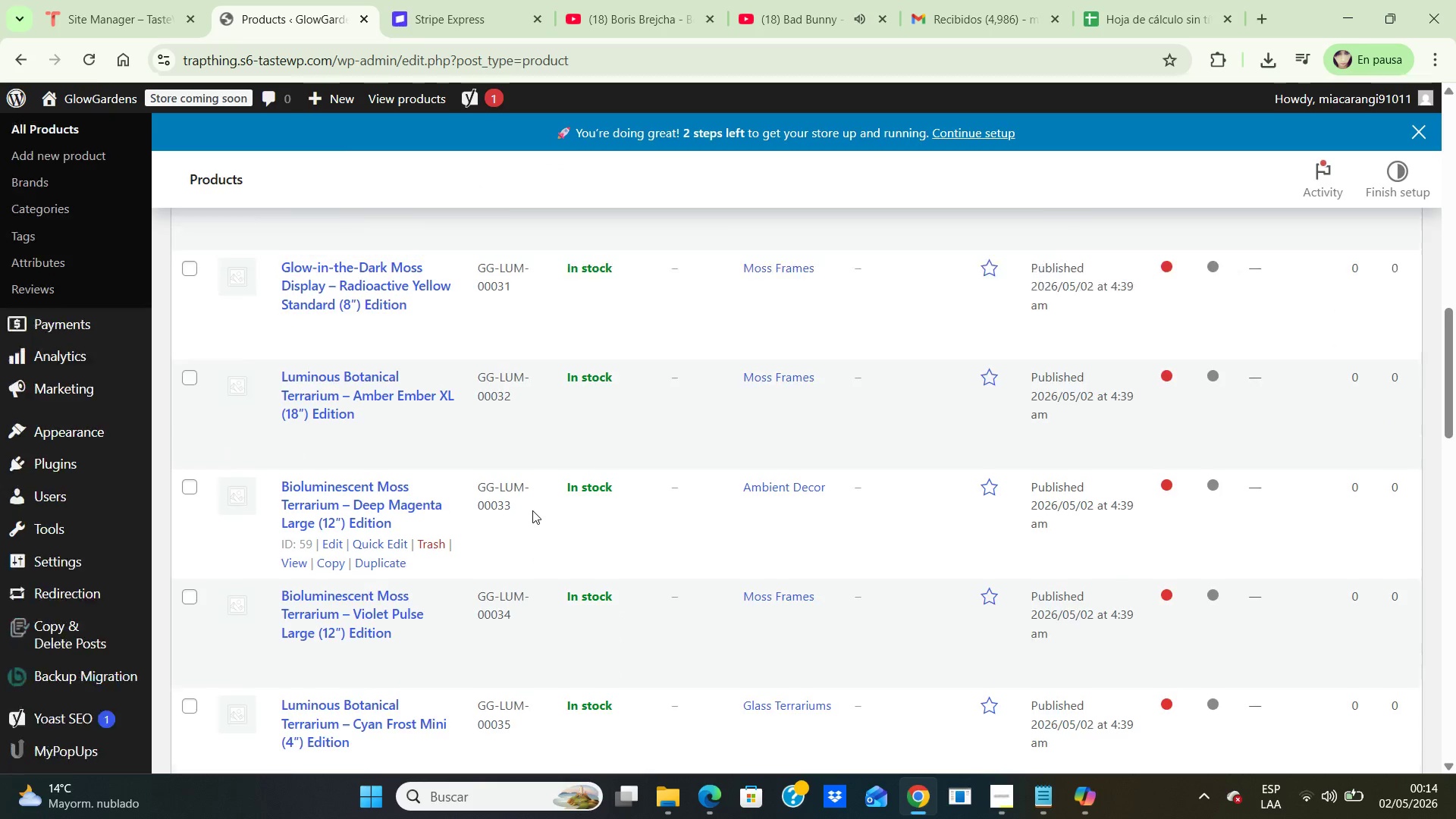 
scroll: coordinate [532, 510], scroll_direction: up, amount: 1.0
 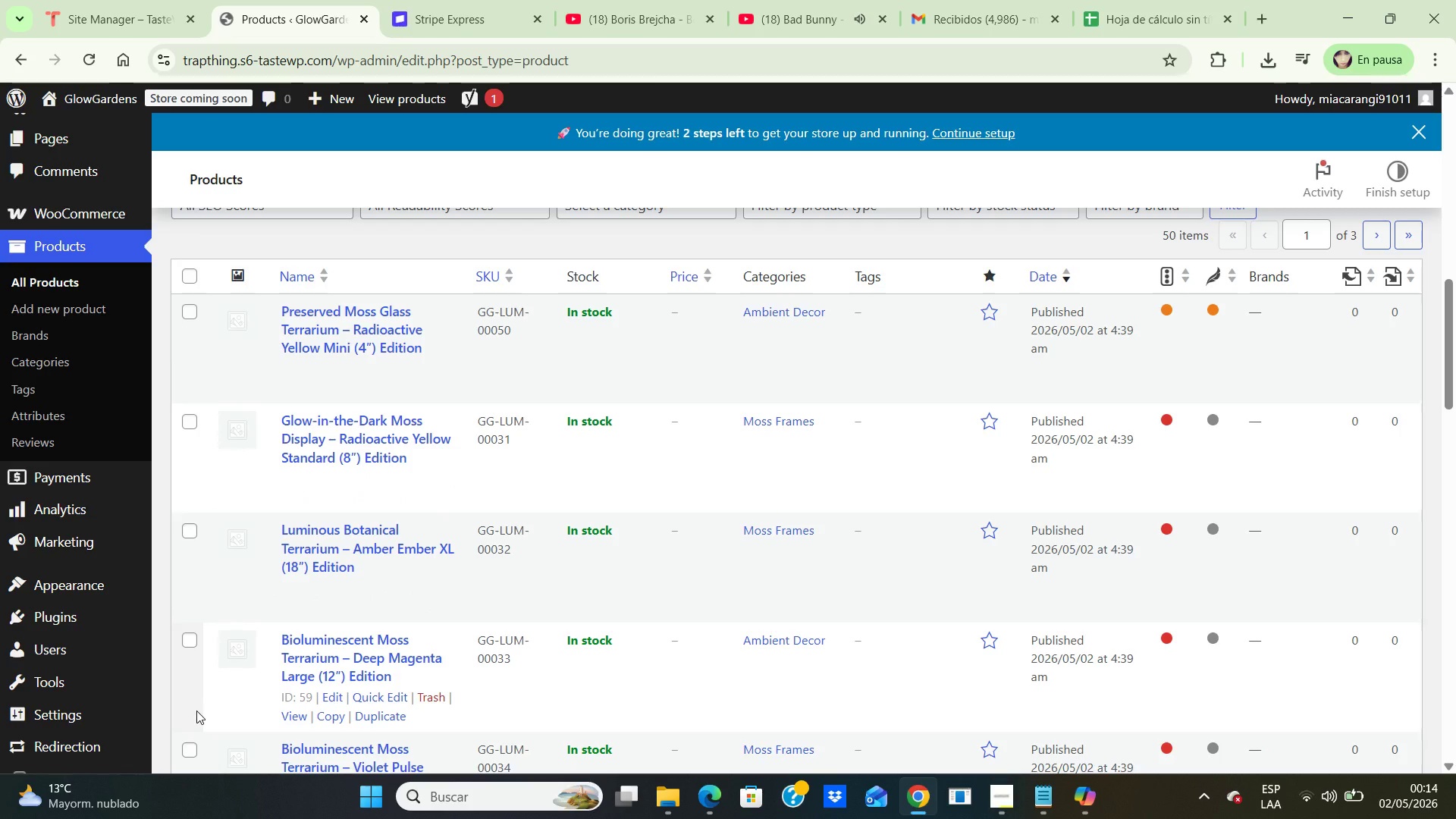 
wait(22.39)
 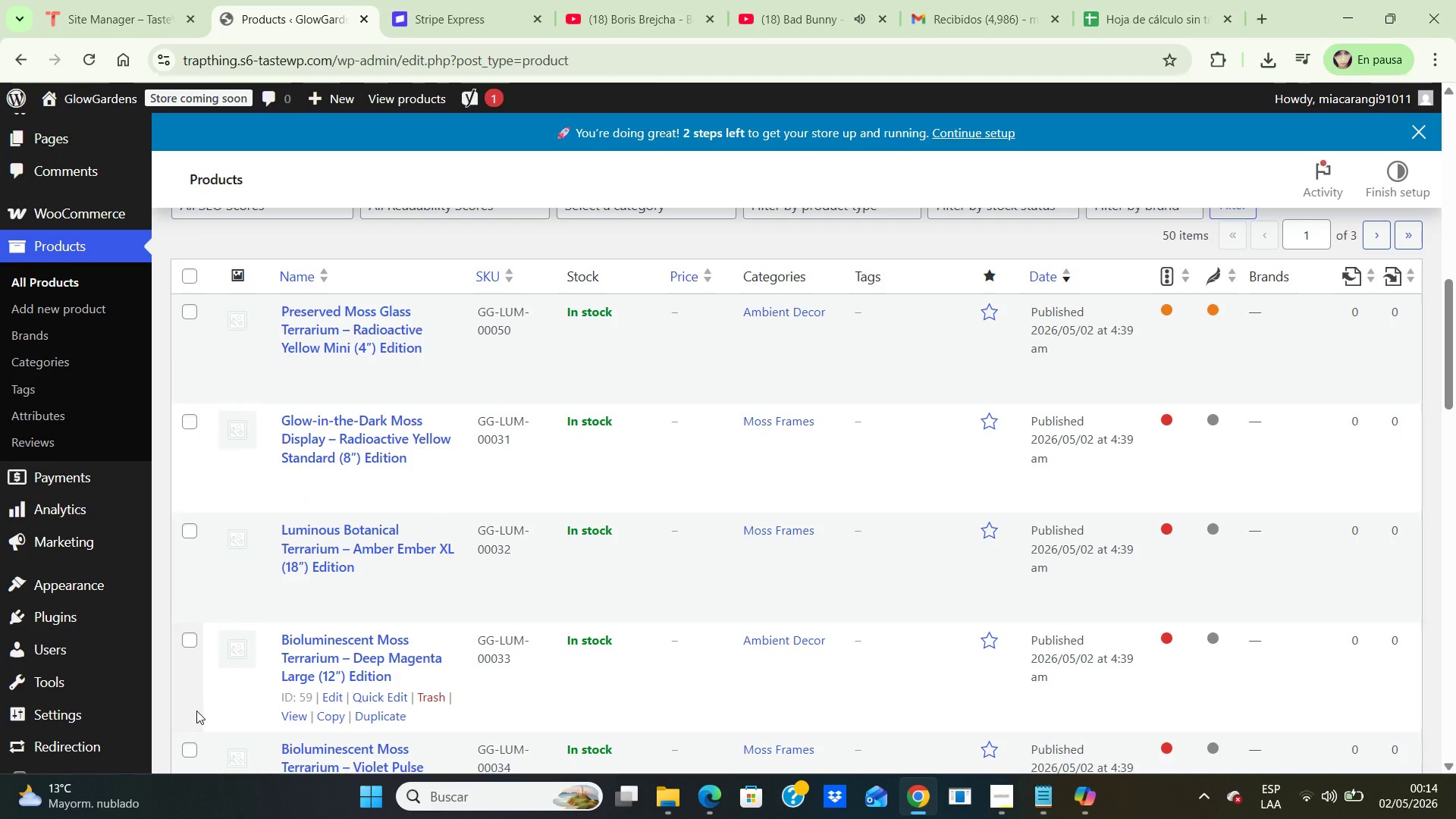 
left_click([1006, 805])